 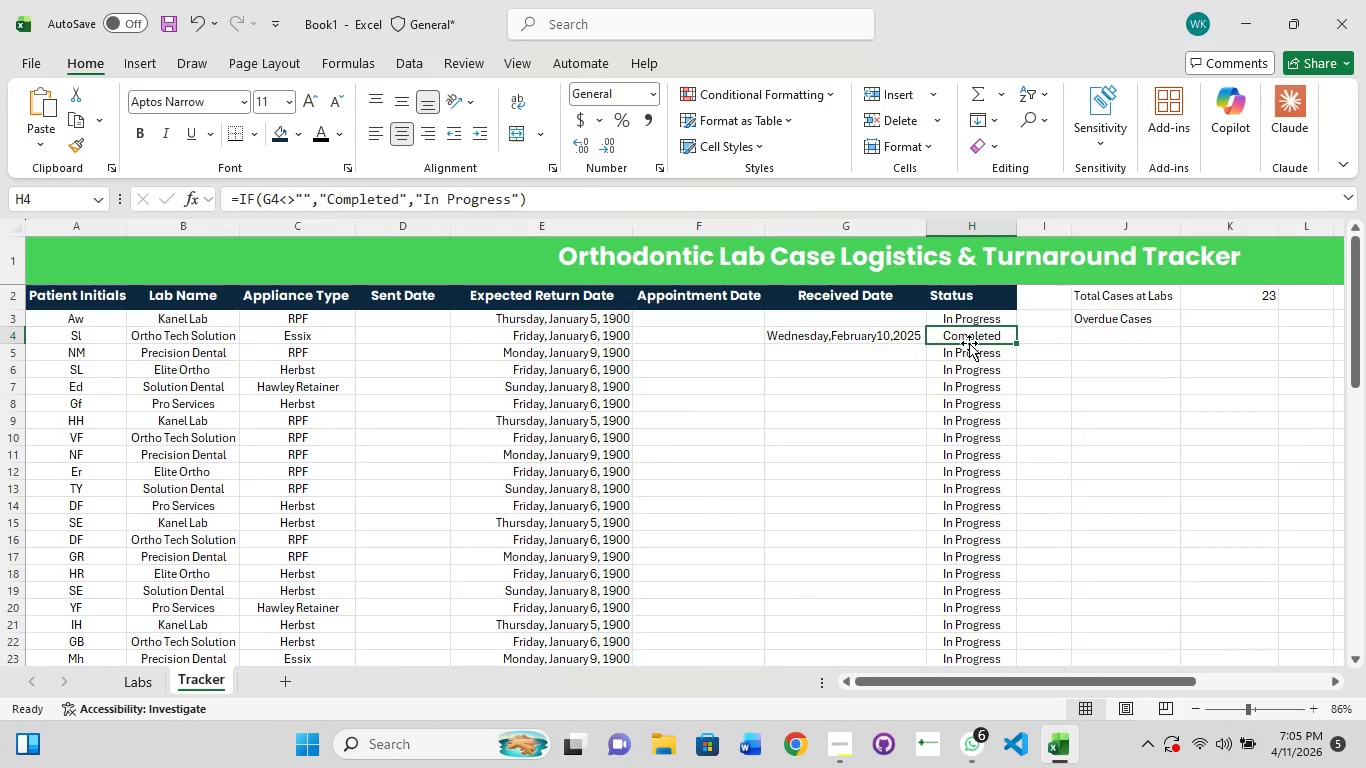 
left_click([839, 355])
 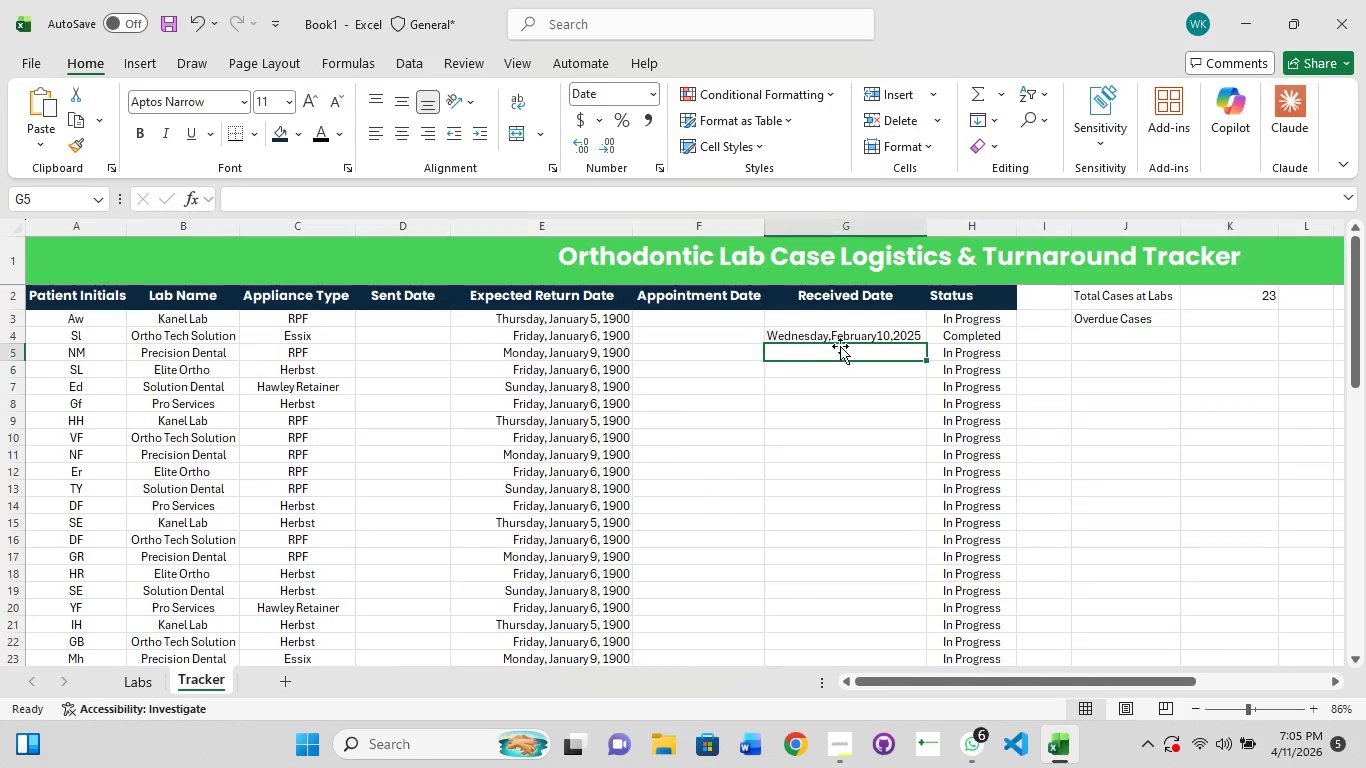 
left_click([844, 343])
 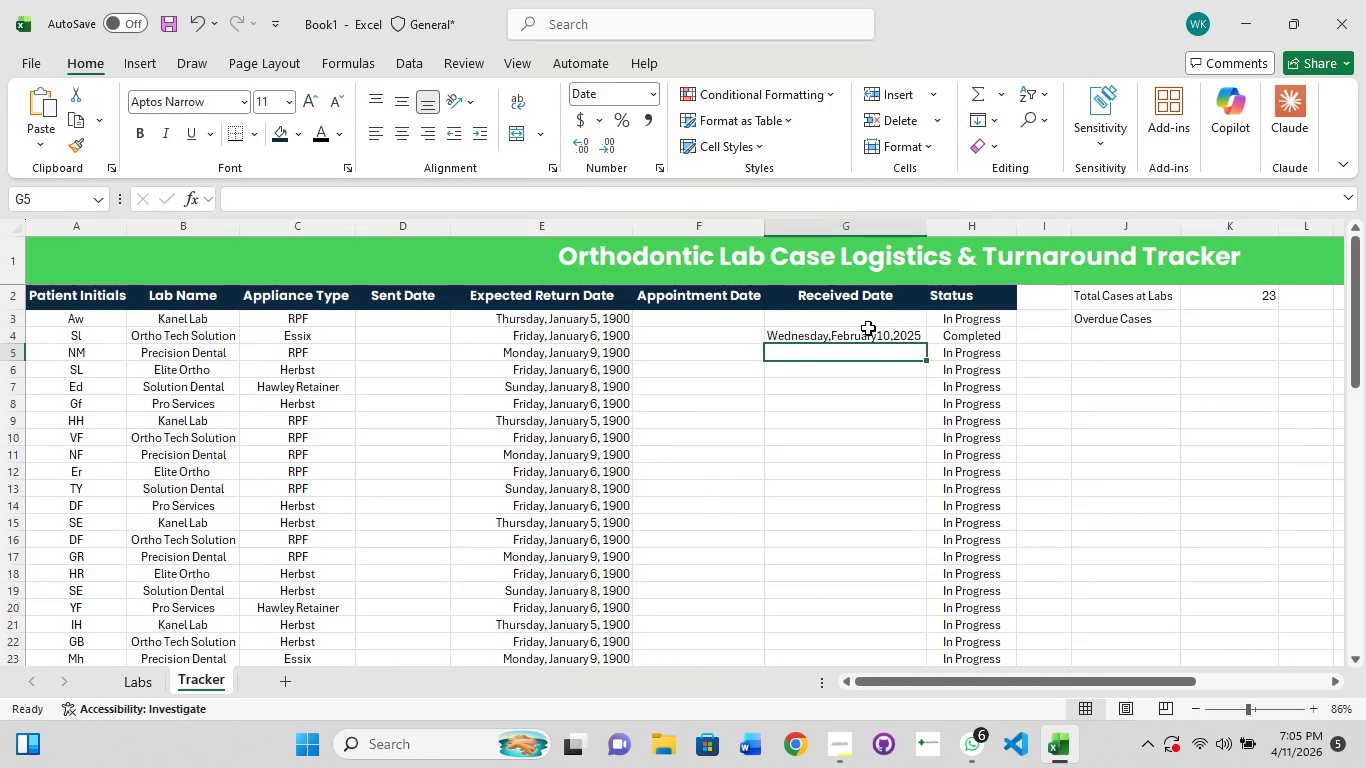 
left_click([868, 328])
 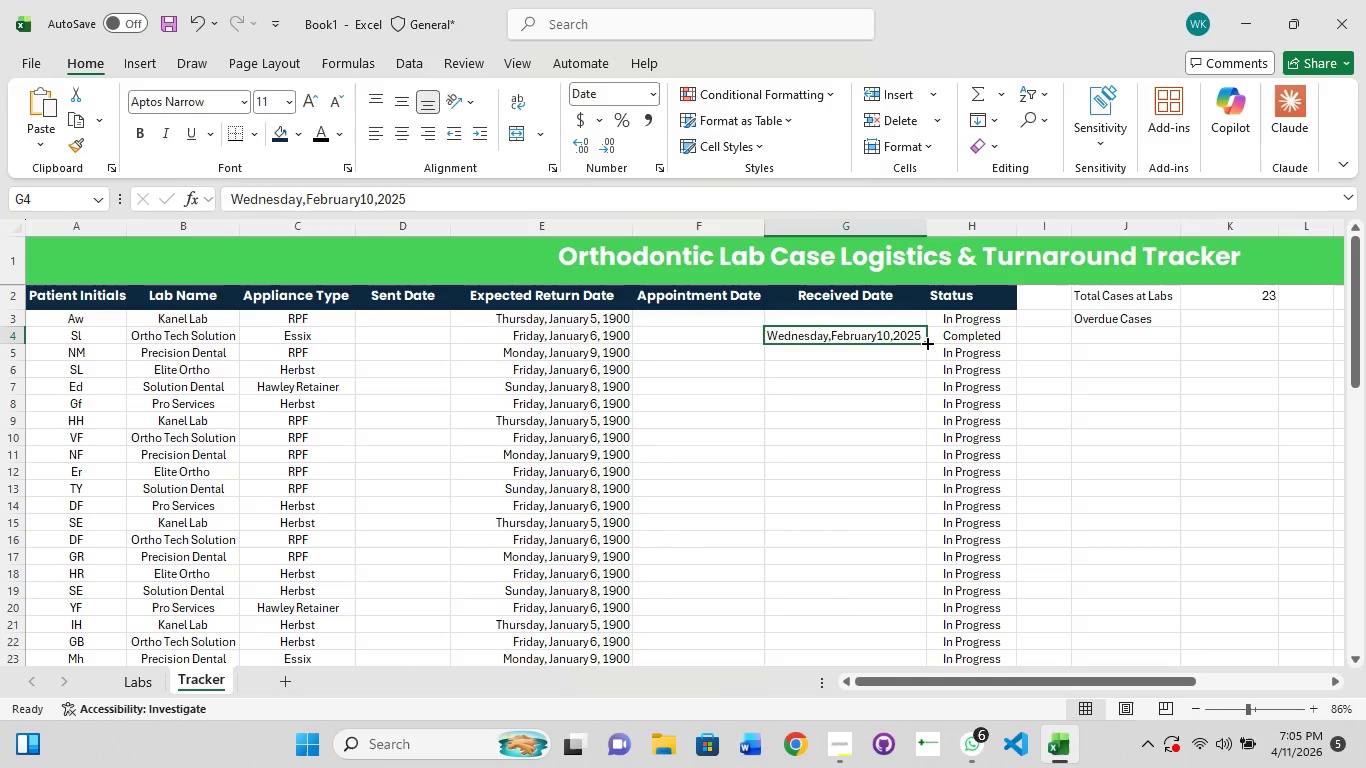 
left_click_drag(start_coordinate=[926, 342], to_coordinate=[929, 359])
 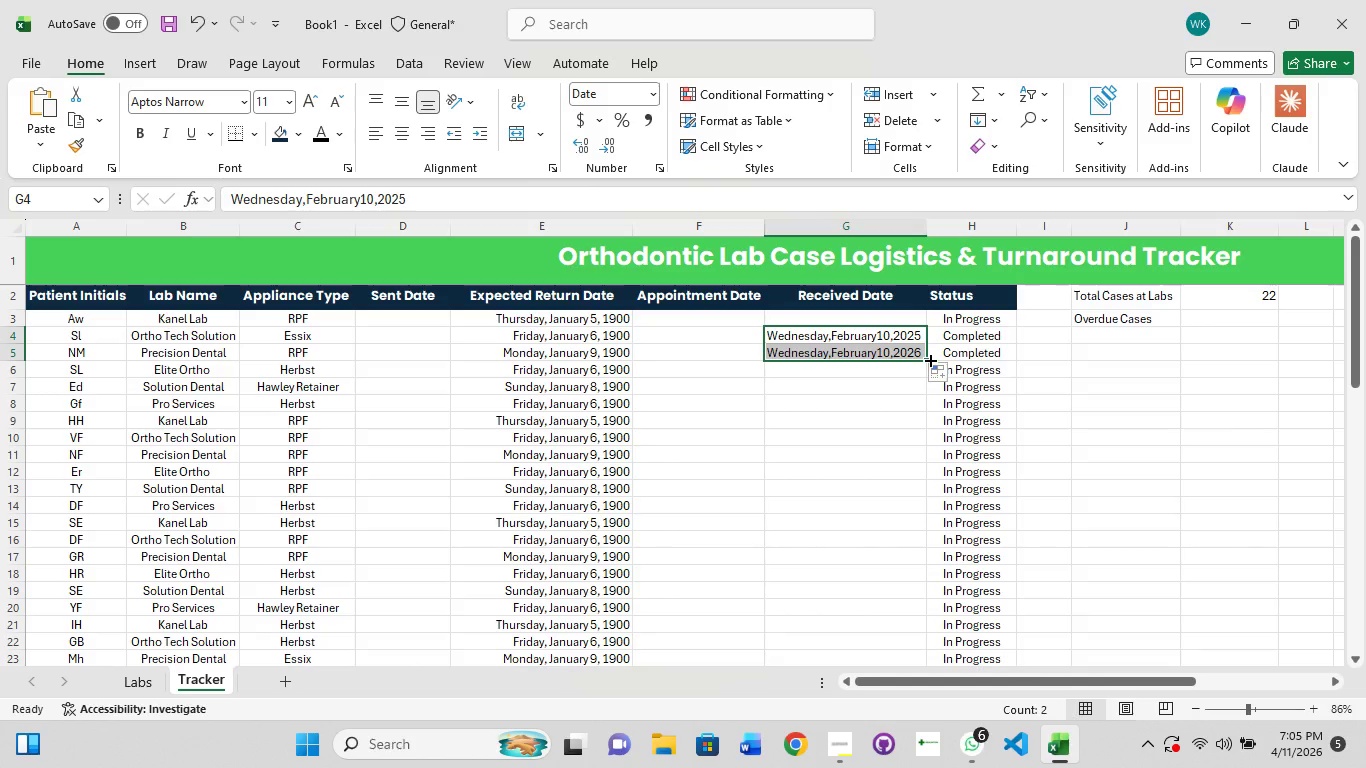 
key(Control+Z)
 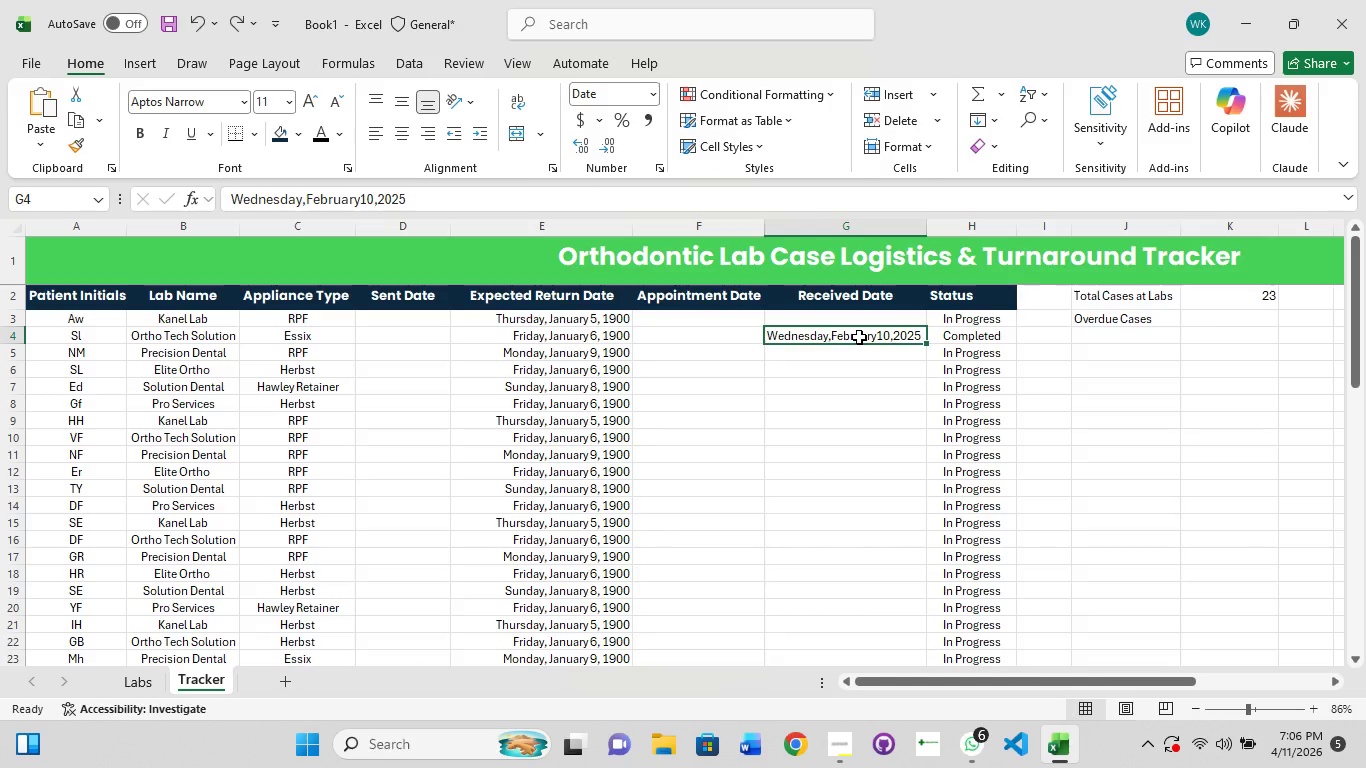 
wait(37.91)
 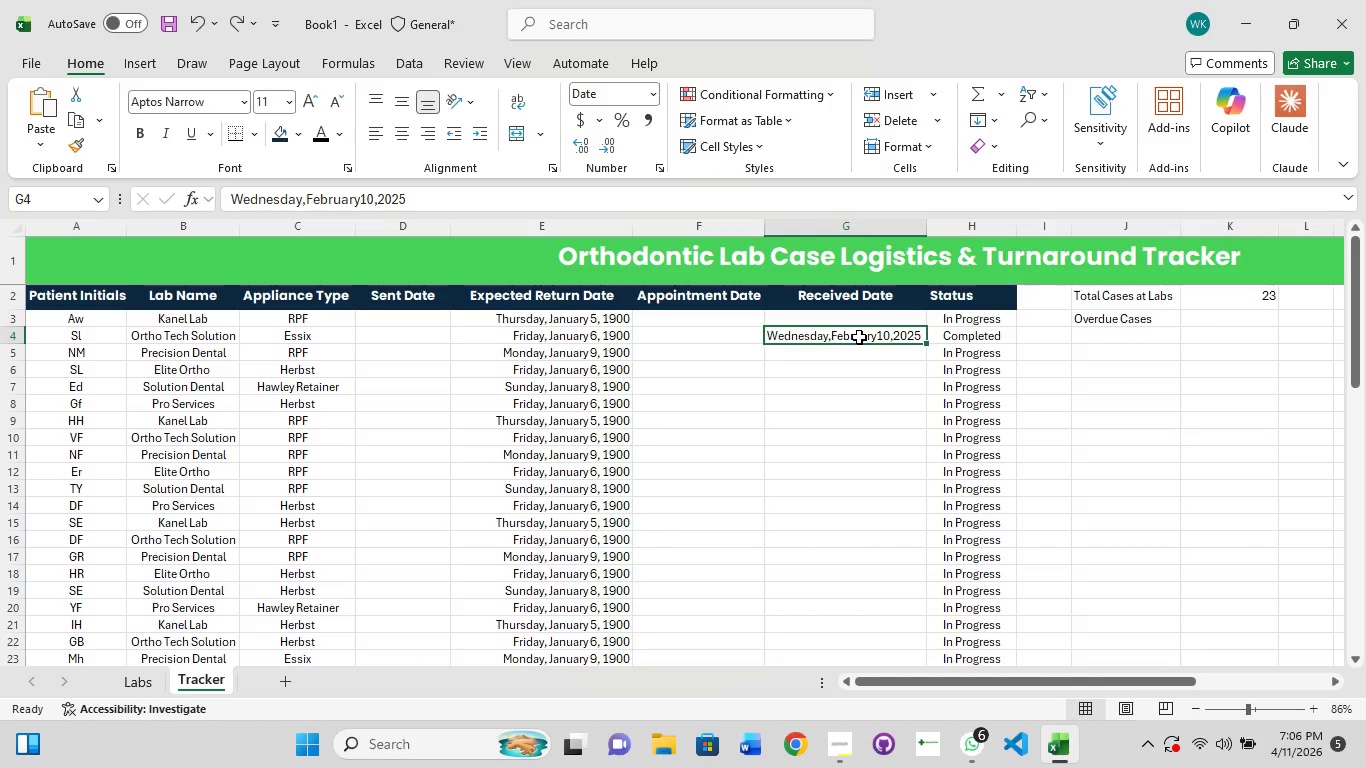 
left_click([968, 324])
 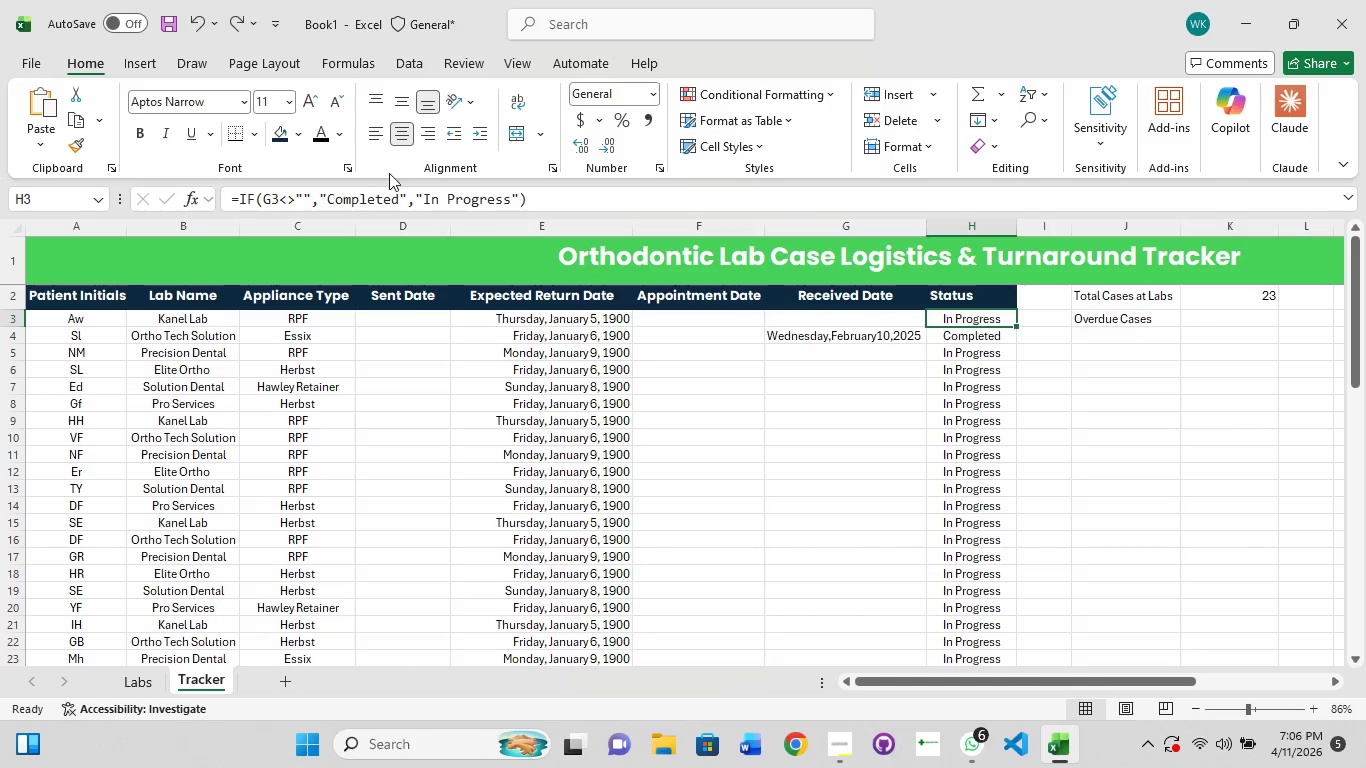 
left_click([432, 198])
 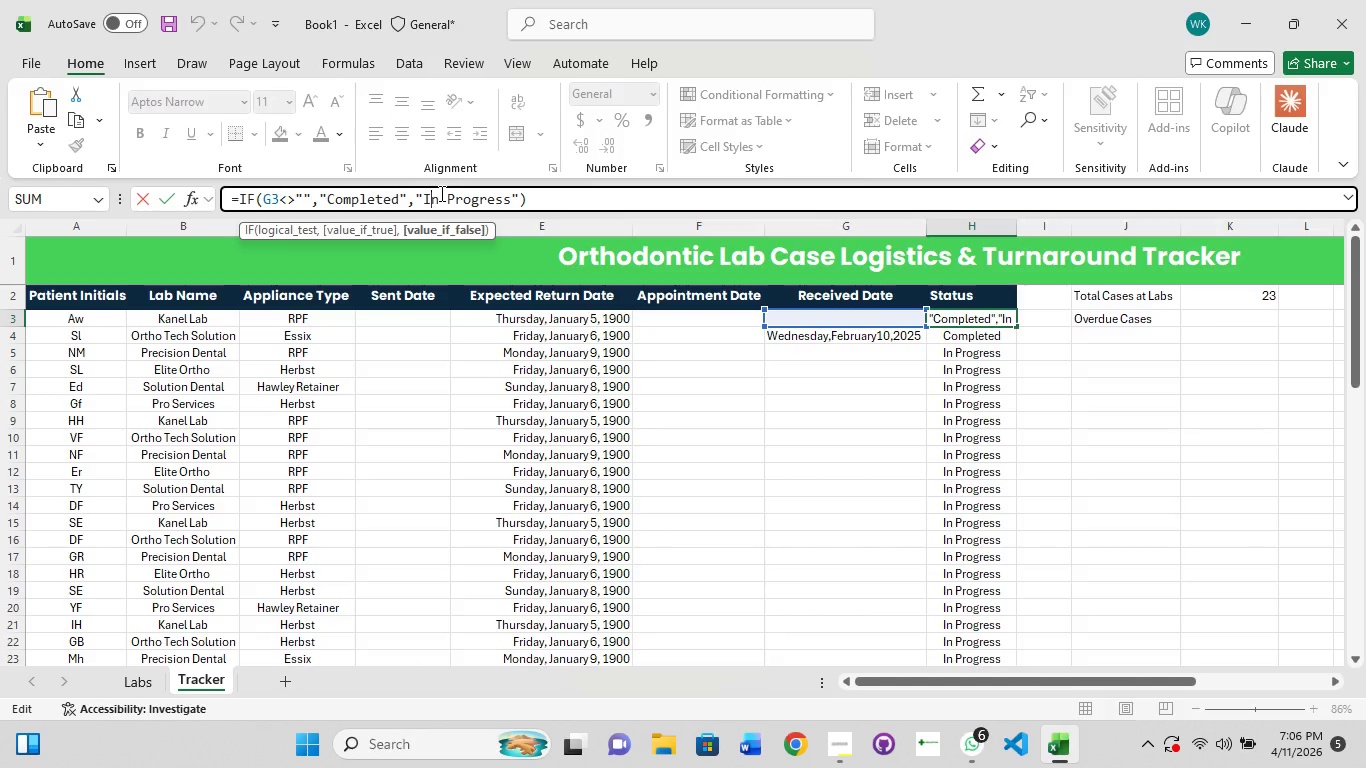 
wait(6.44)
 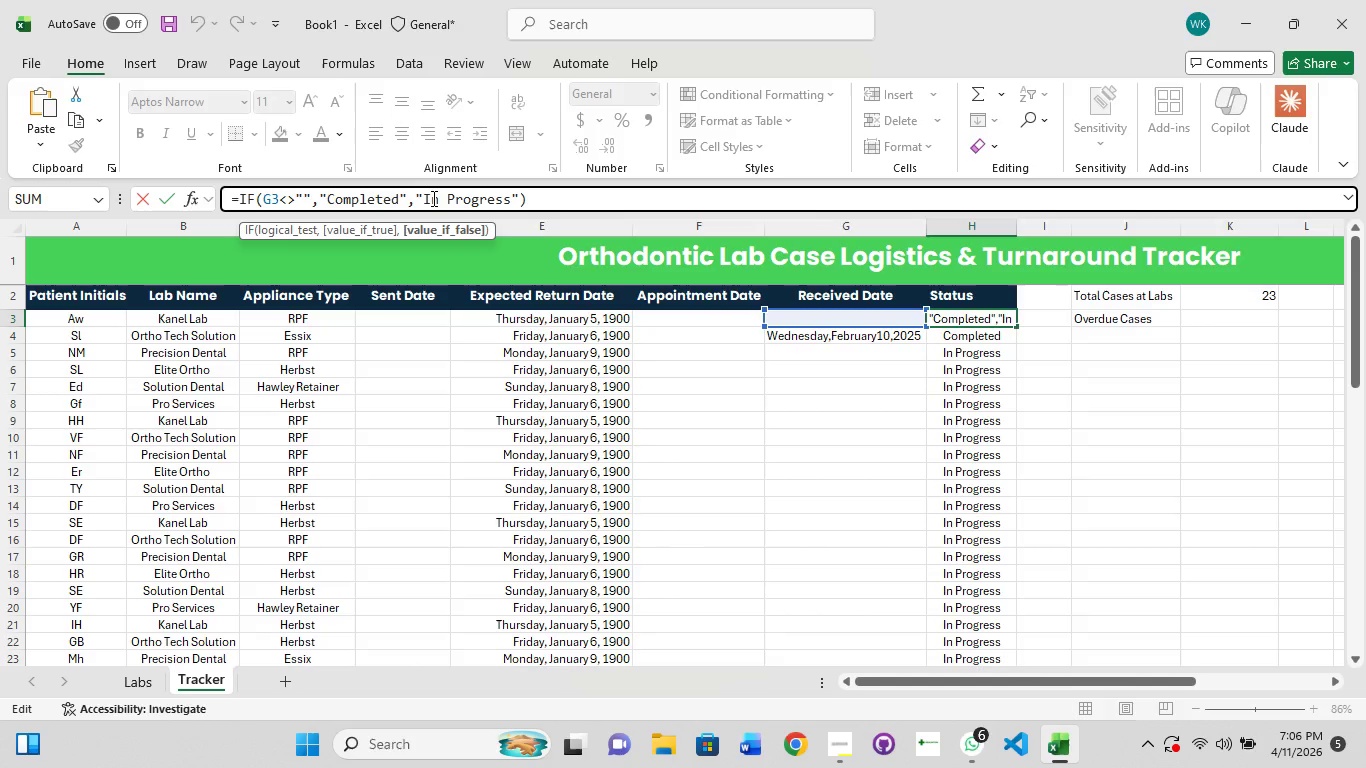 
key(Control+A)
 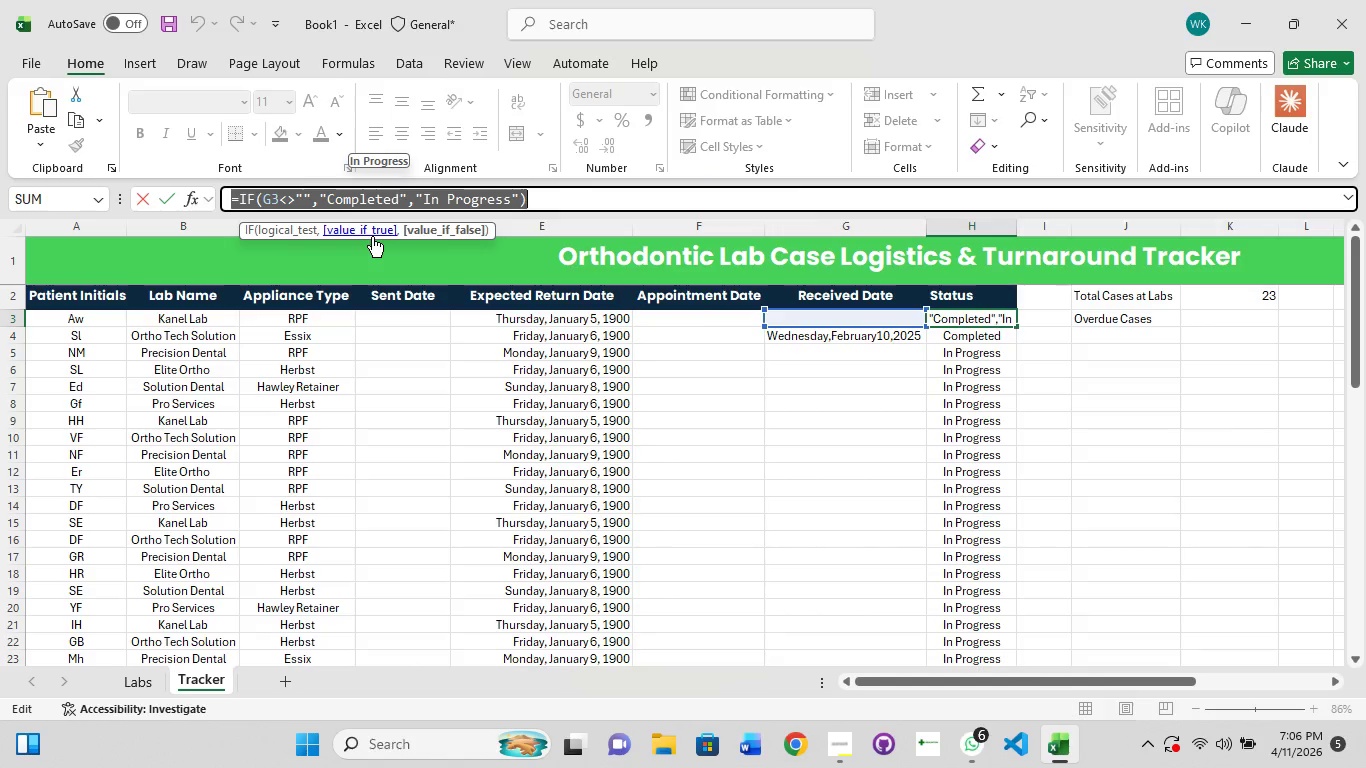 
type(=i)
key(Backspace)
type(IF(ISNUMBER)
 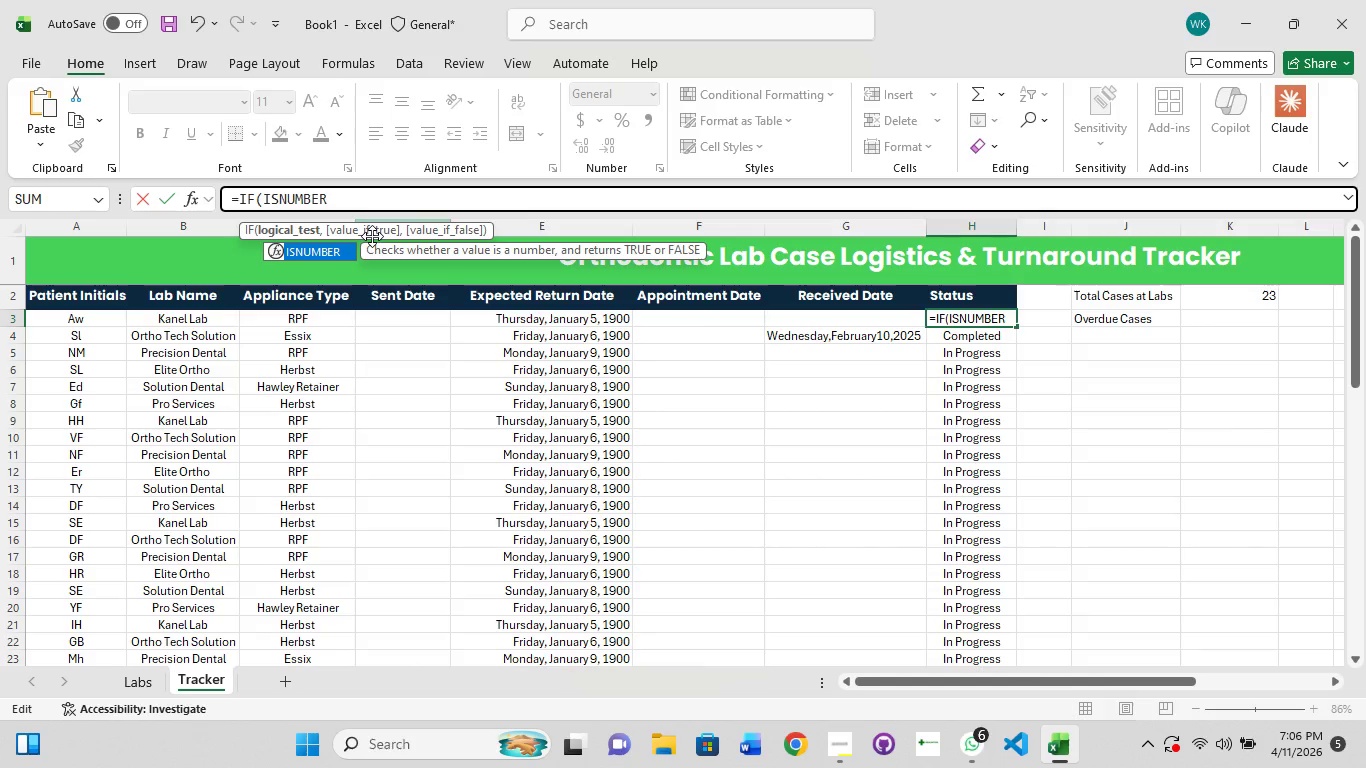 
type((G3), "c)
key(Backspace)
type(c)
key(Backspace)
type(Completed)
 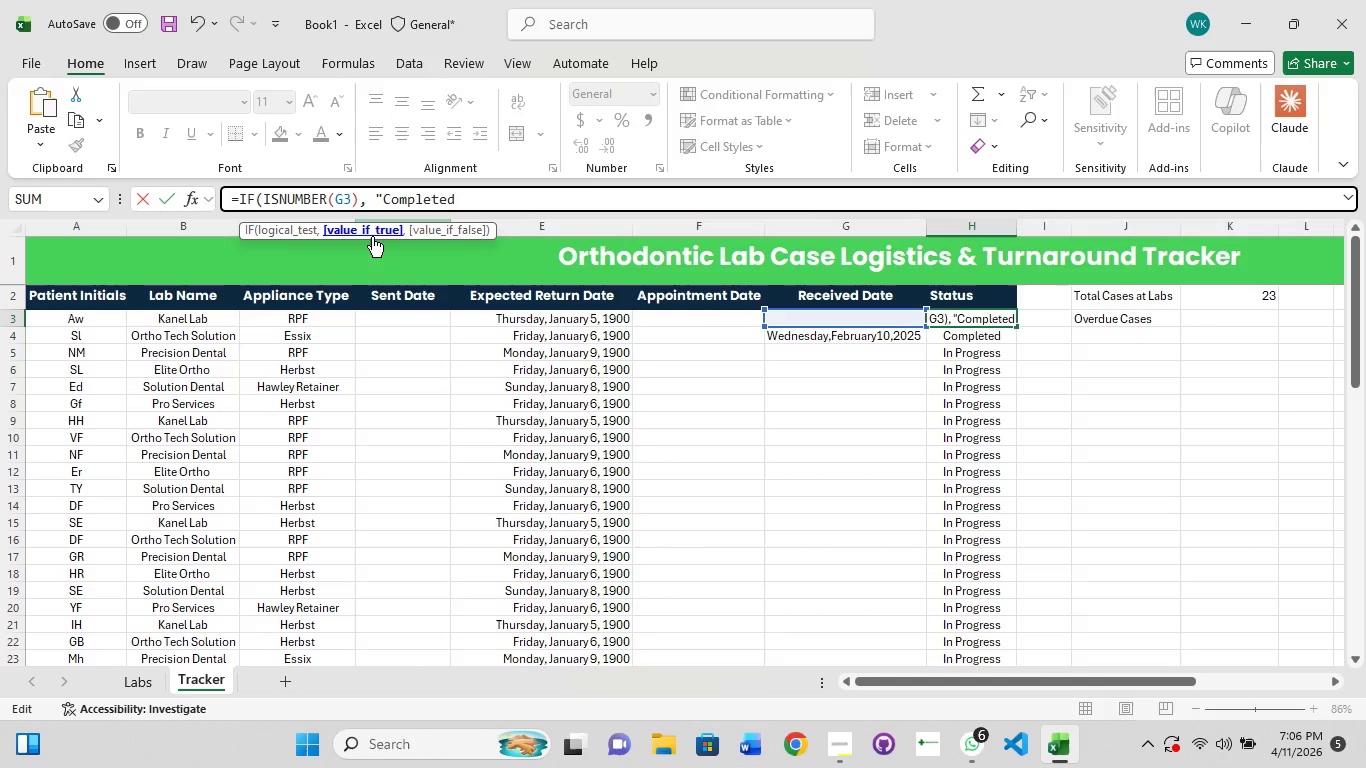 
type(",IF(G3<TODAY())
 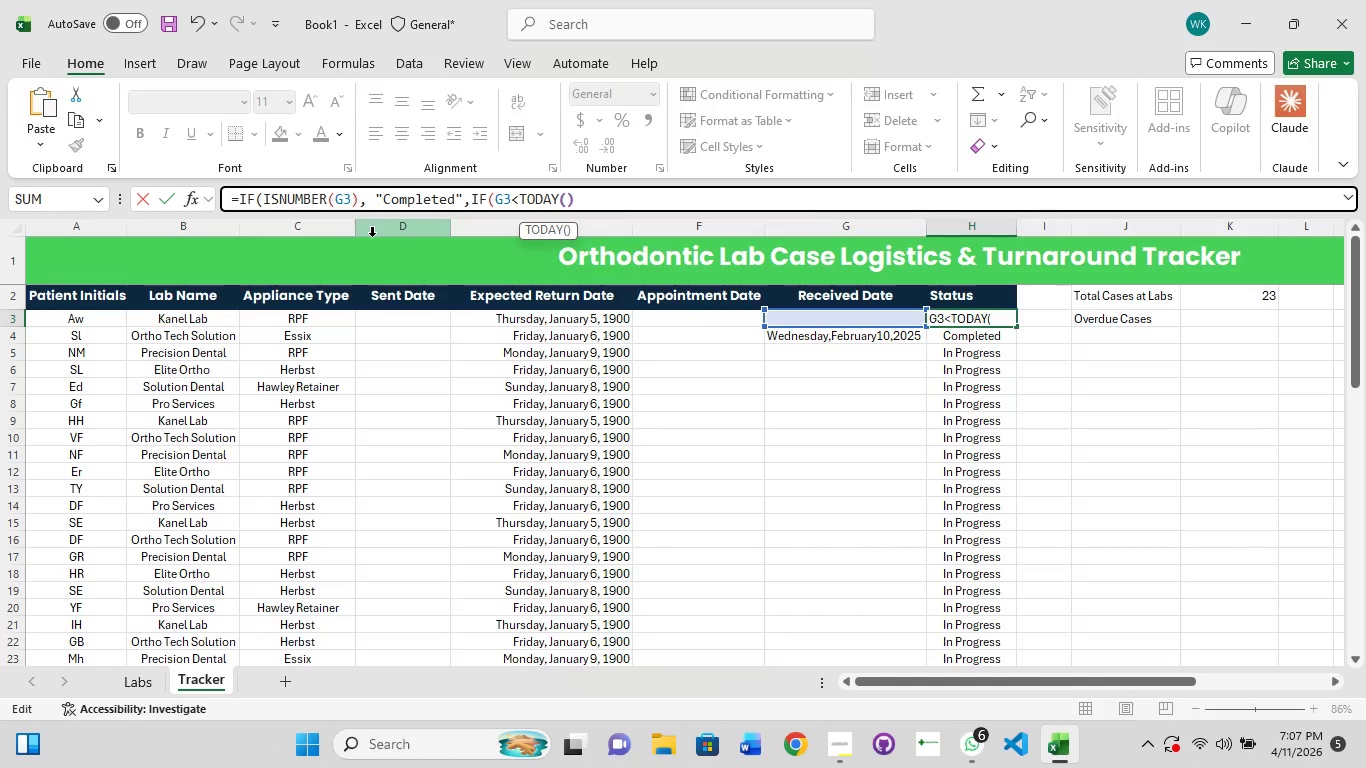 
type(, "Delayed", "In Progress)
 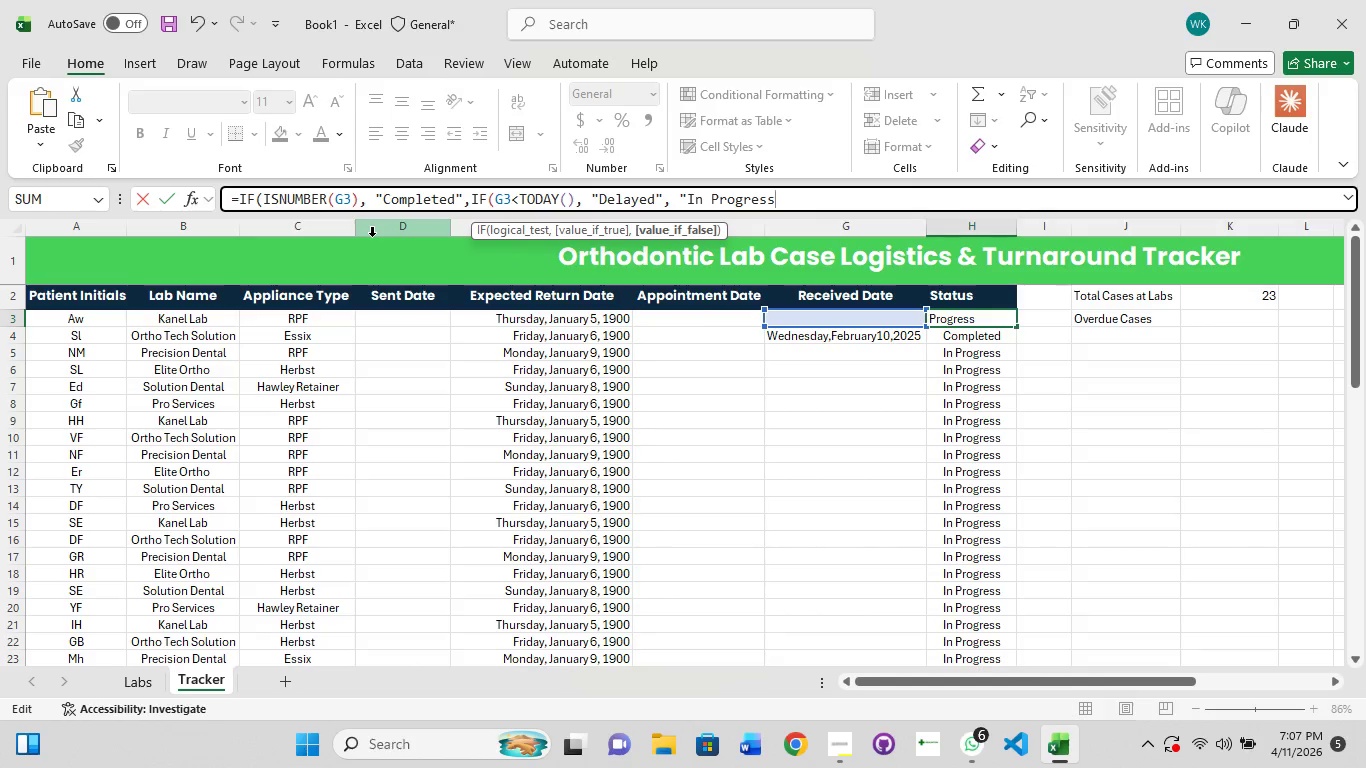 
type(")))
 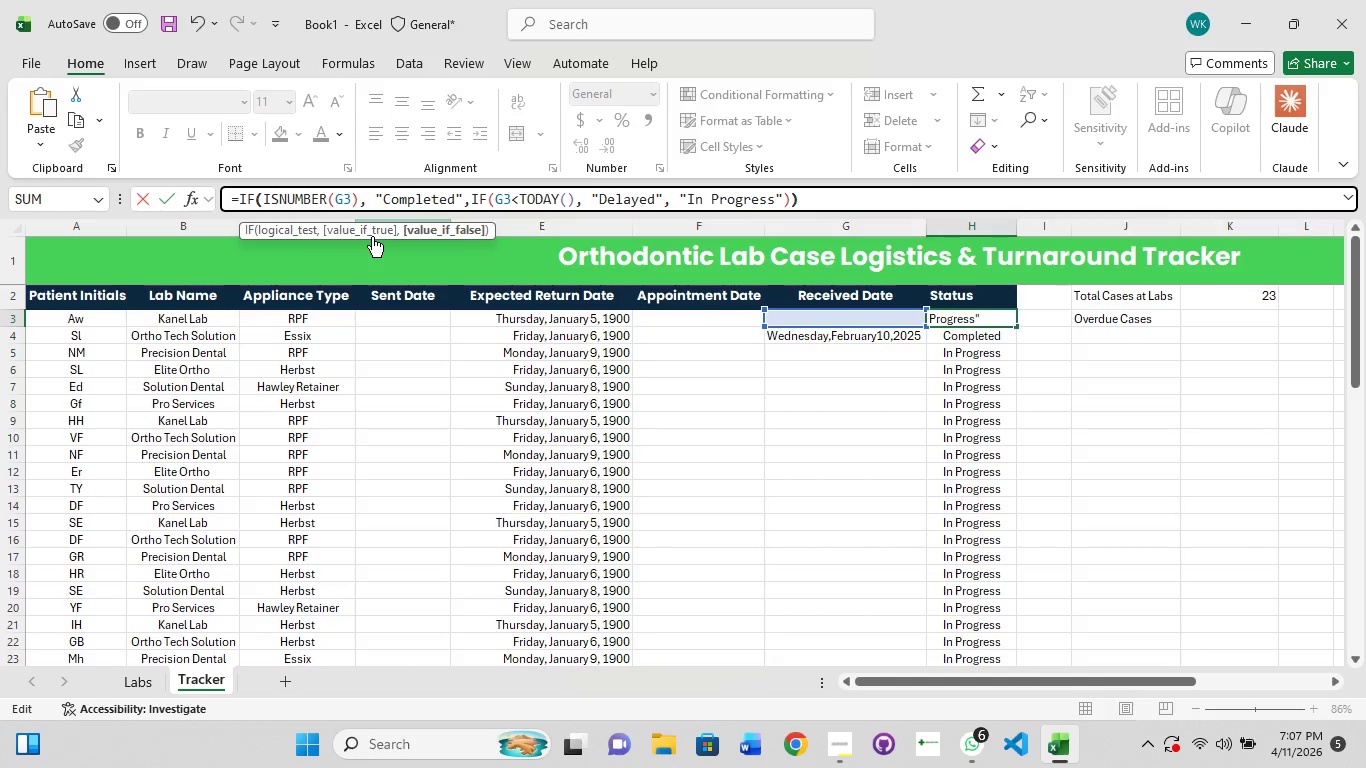 
key(Control+A)
 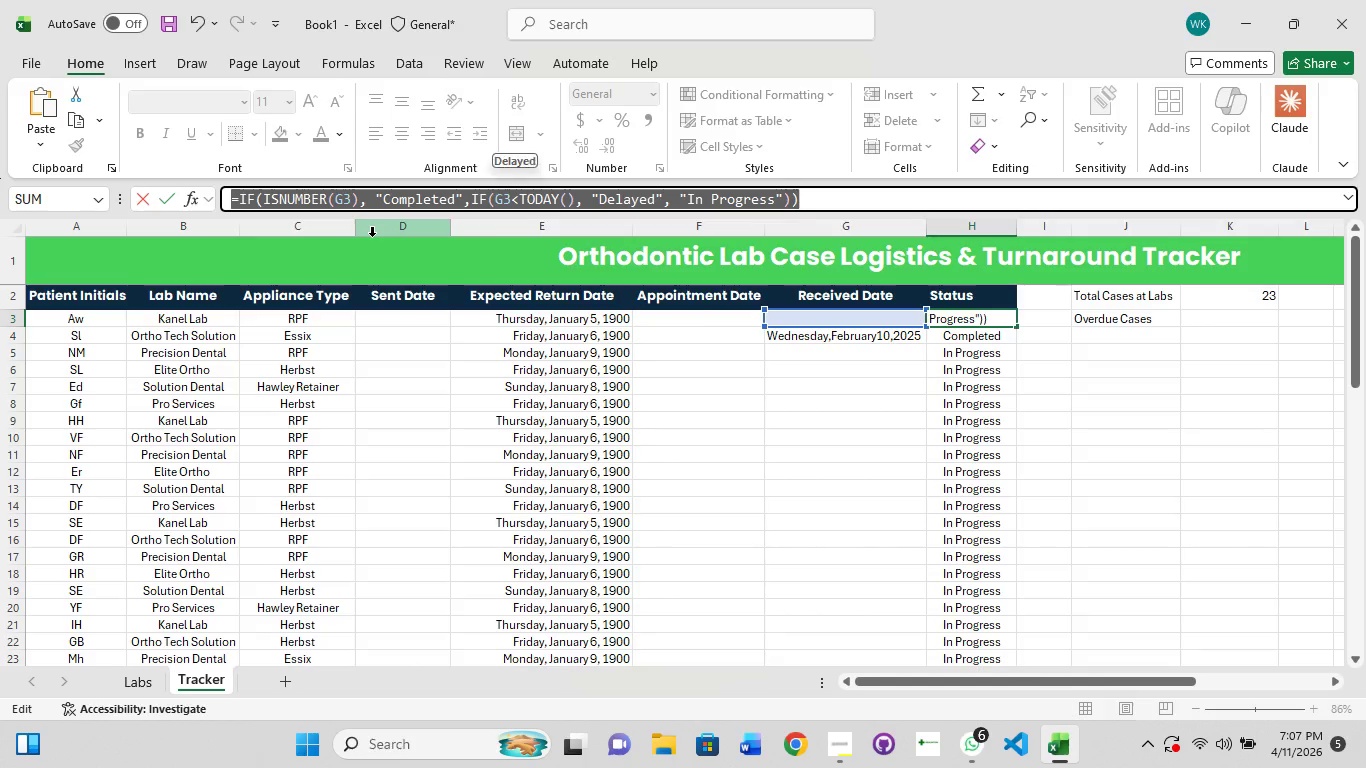 
key(Control+C)
 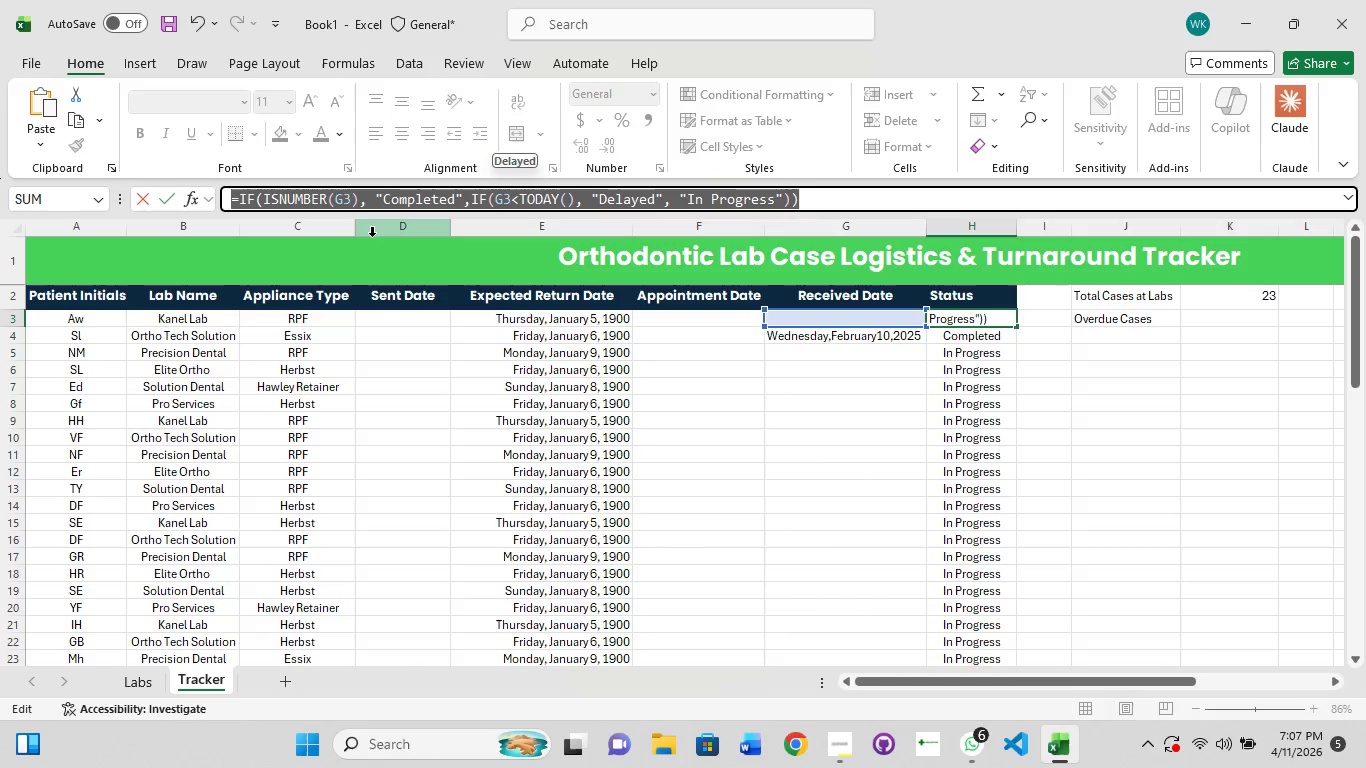 
key(Enter)
 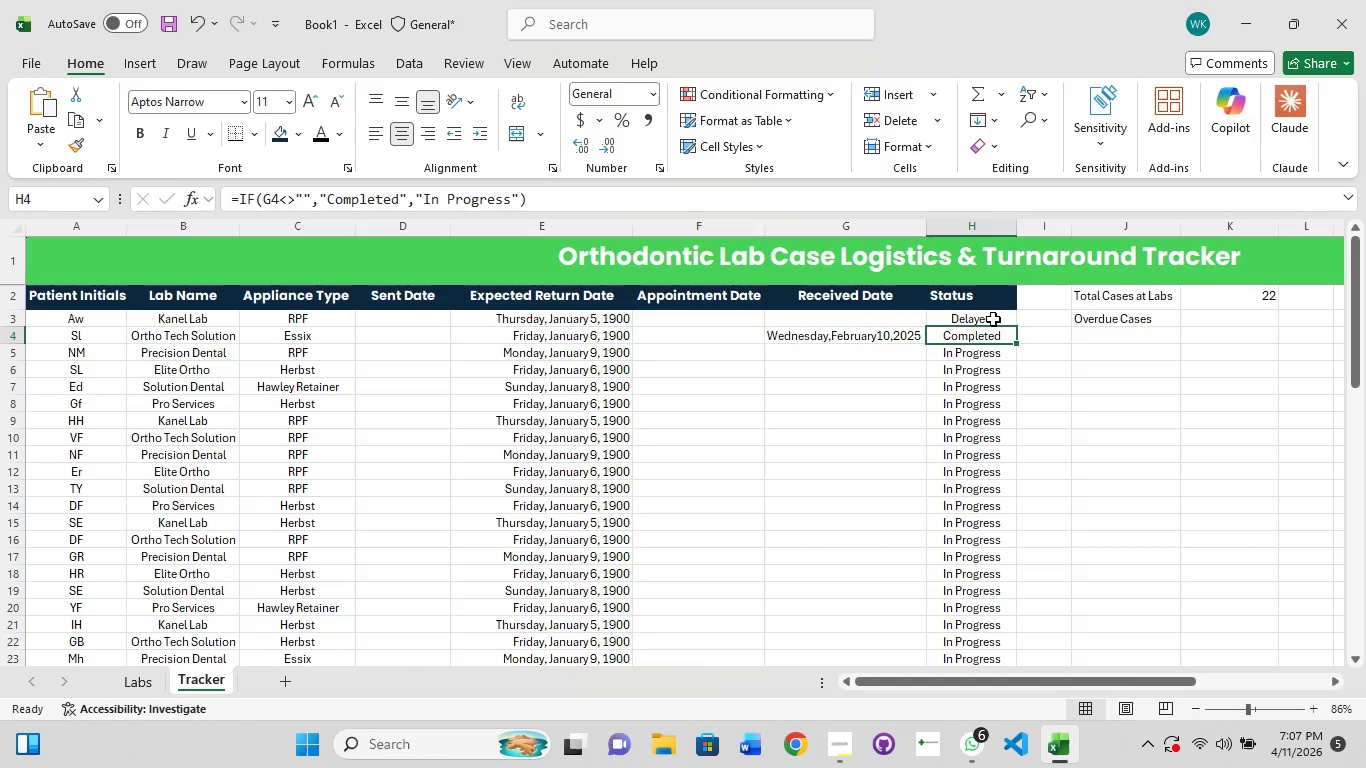 
wait(6.83)
 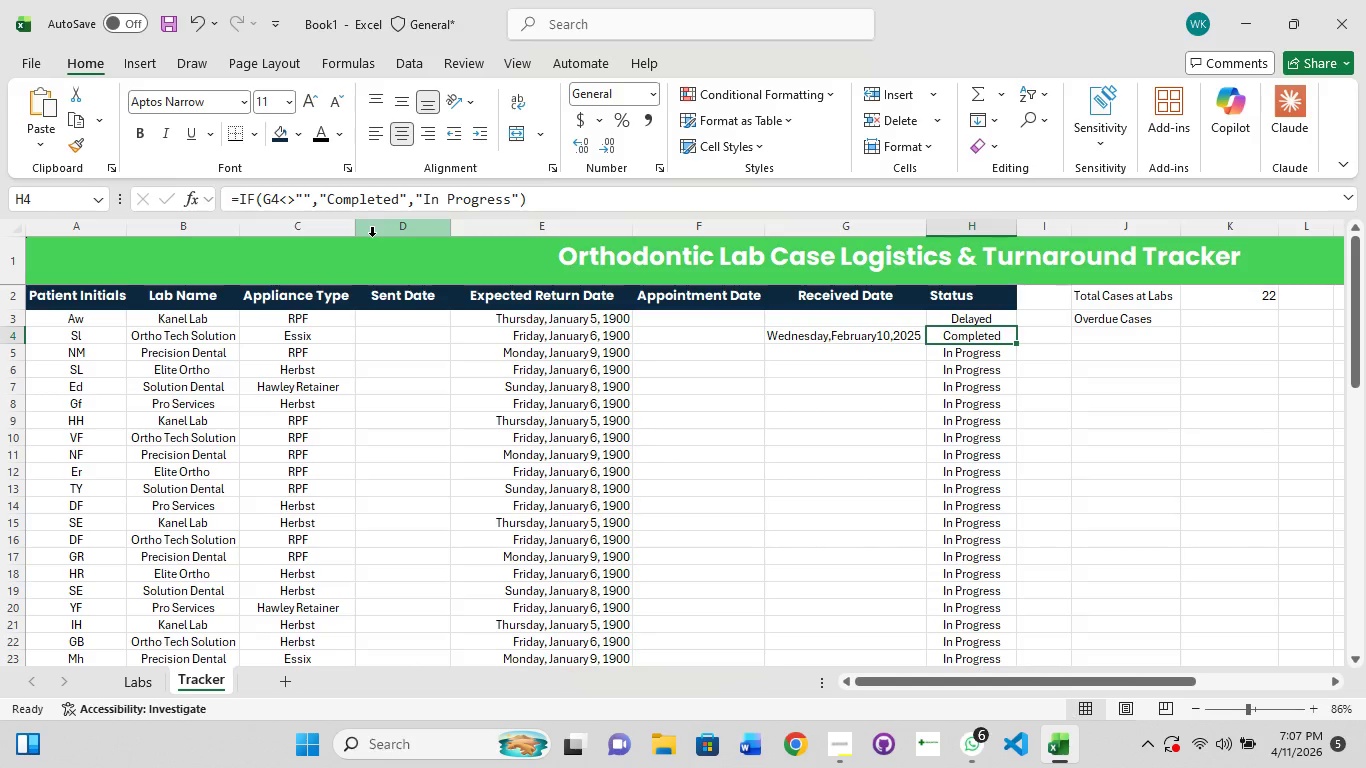 
left_click([985, 321])
 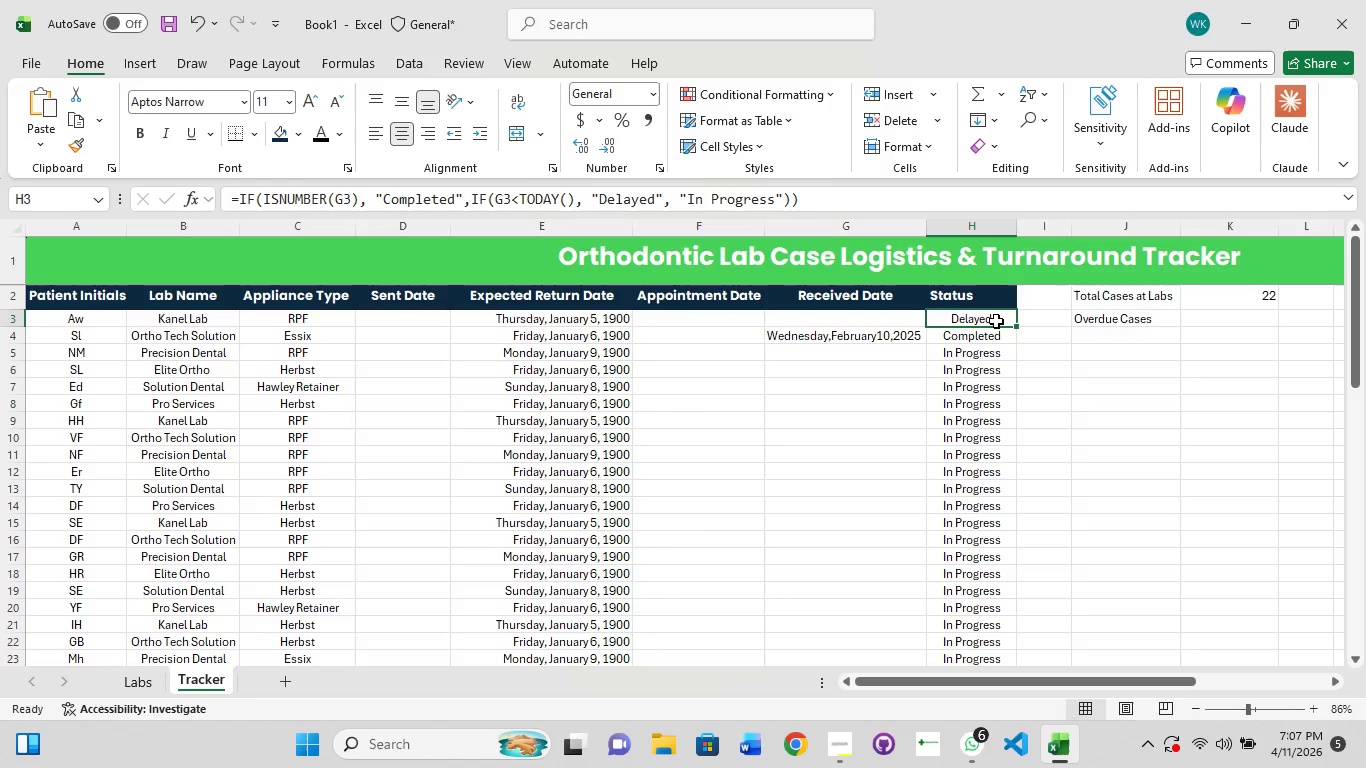 
left_click_drag(start_coordinate=[1018, 327], to_coordinate=[1001, 549])
 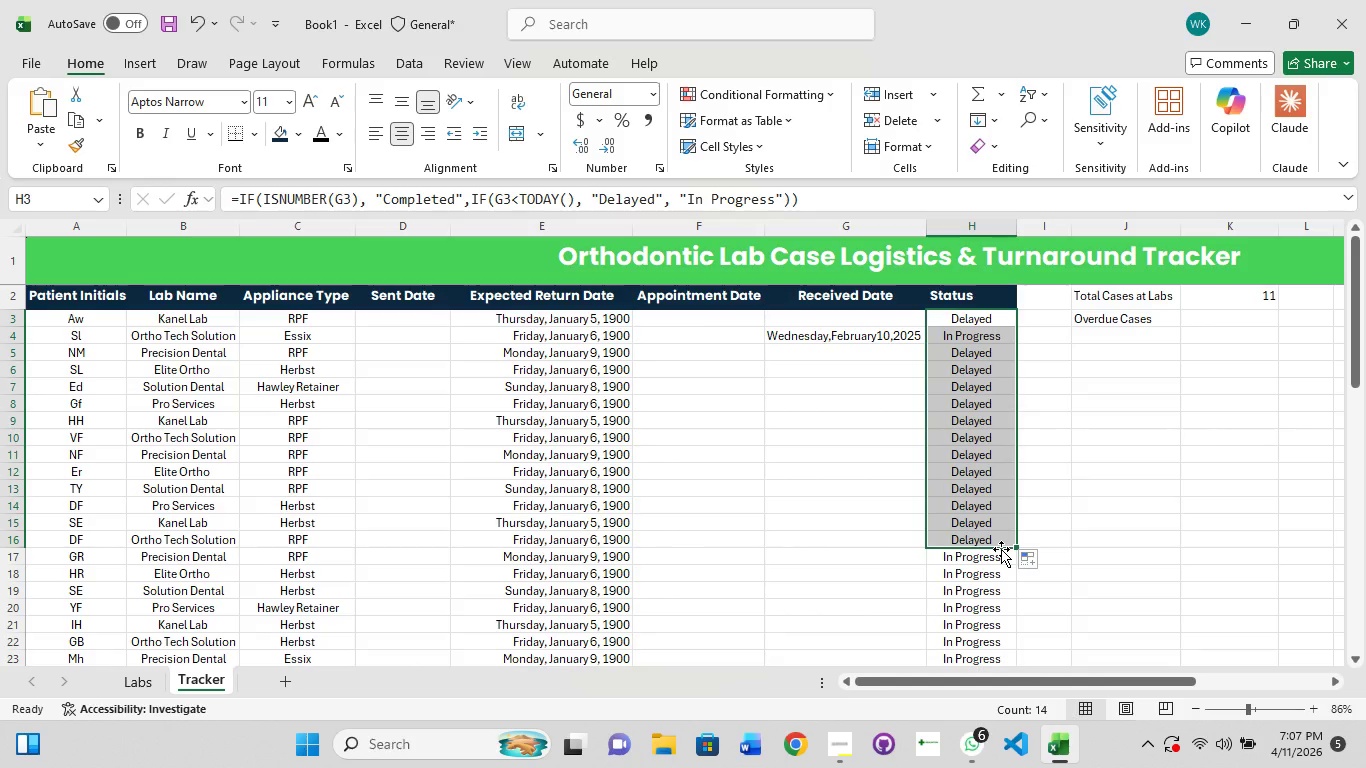 
wait(6.97)
 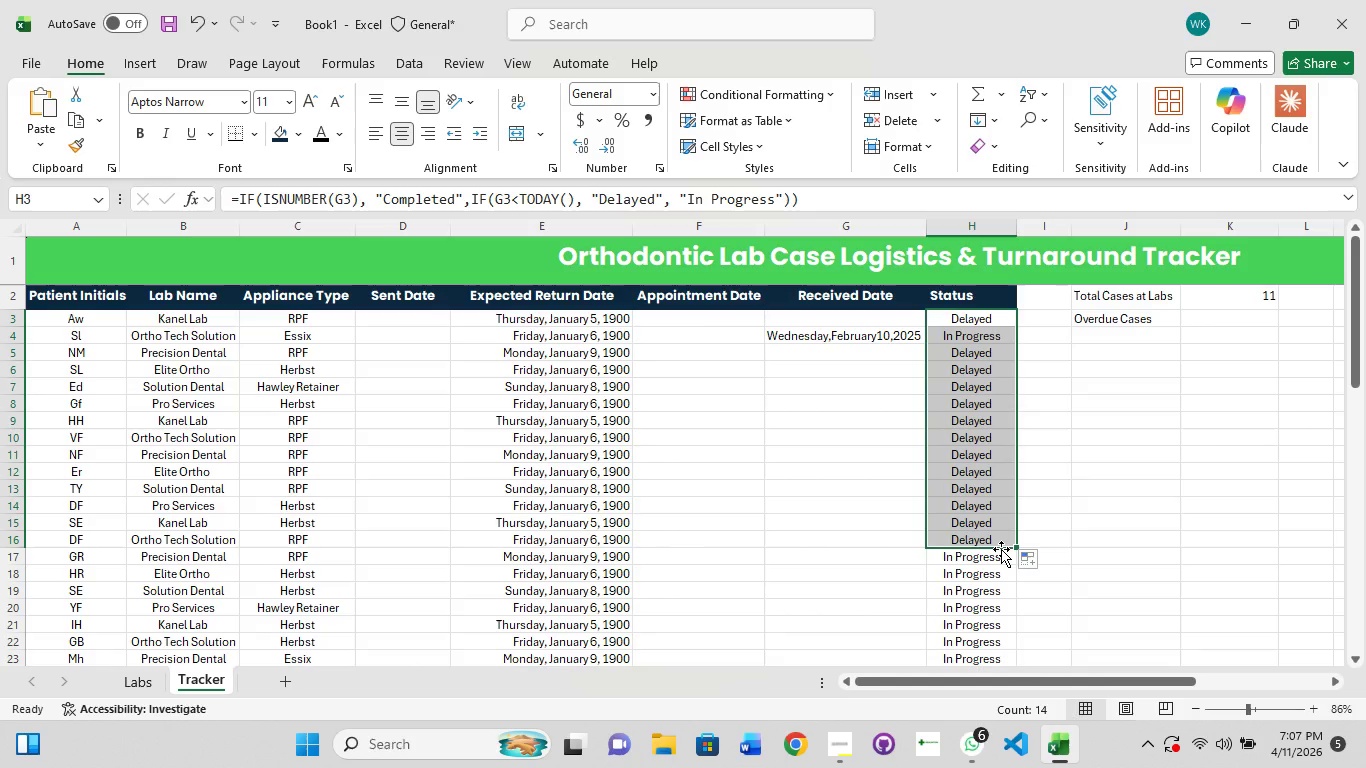 
left_click_drag(start_coordinate=[1019, 547], to_coordinate=[1018, 630])
 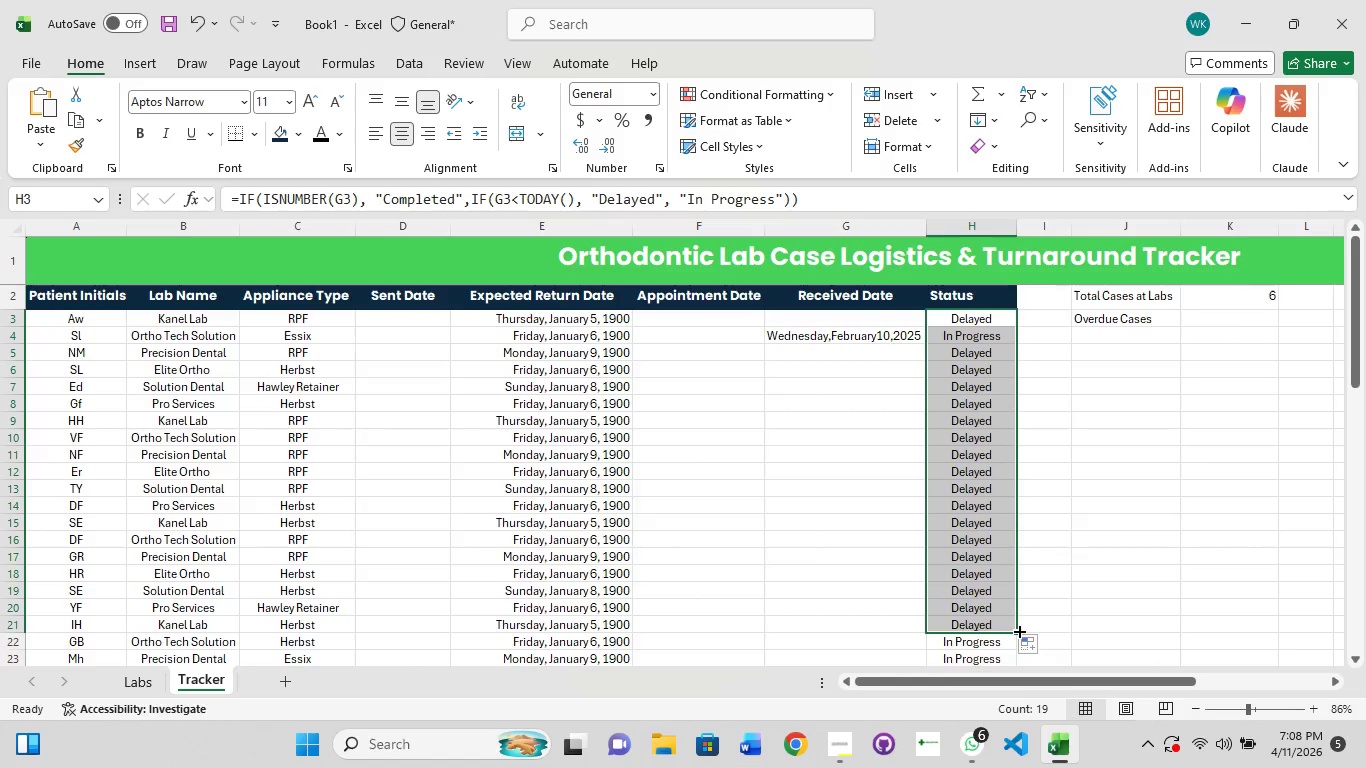 
scroll: coordinate [1018, 630], scroll_direction: down, amount: 1.0
 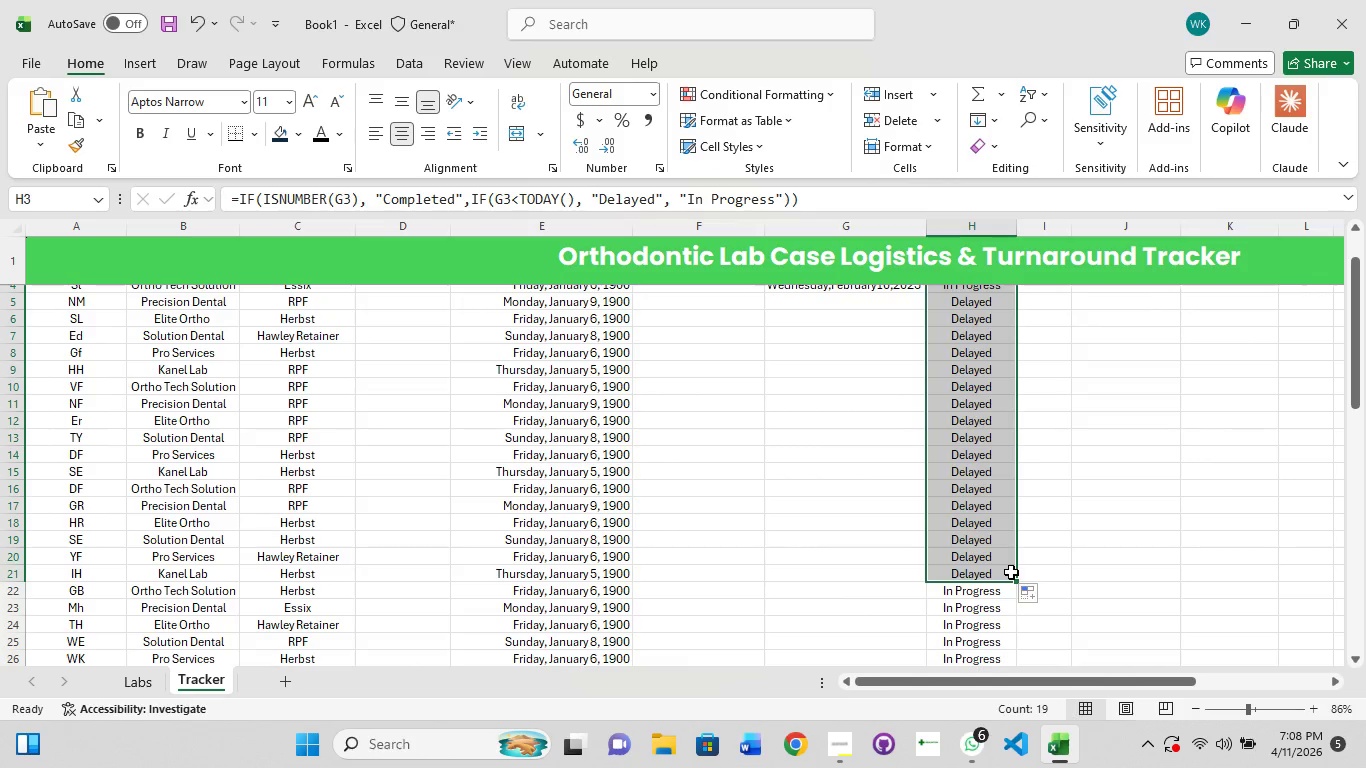 
left_click([1011, 572])
 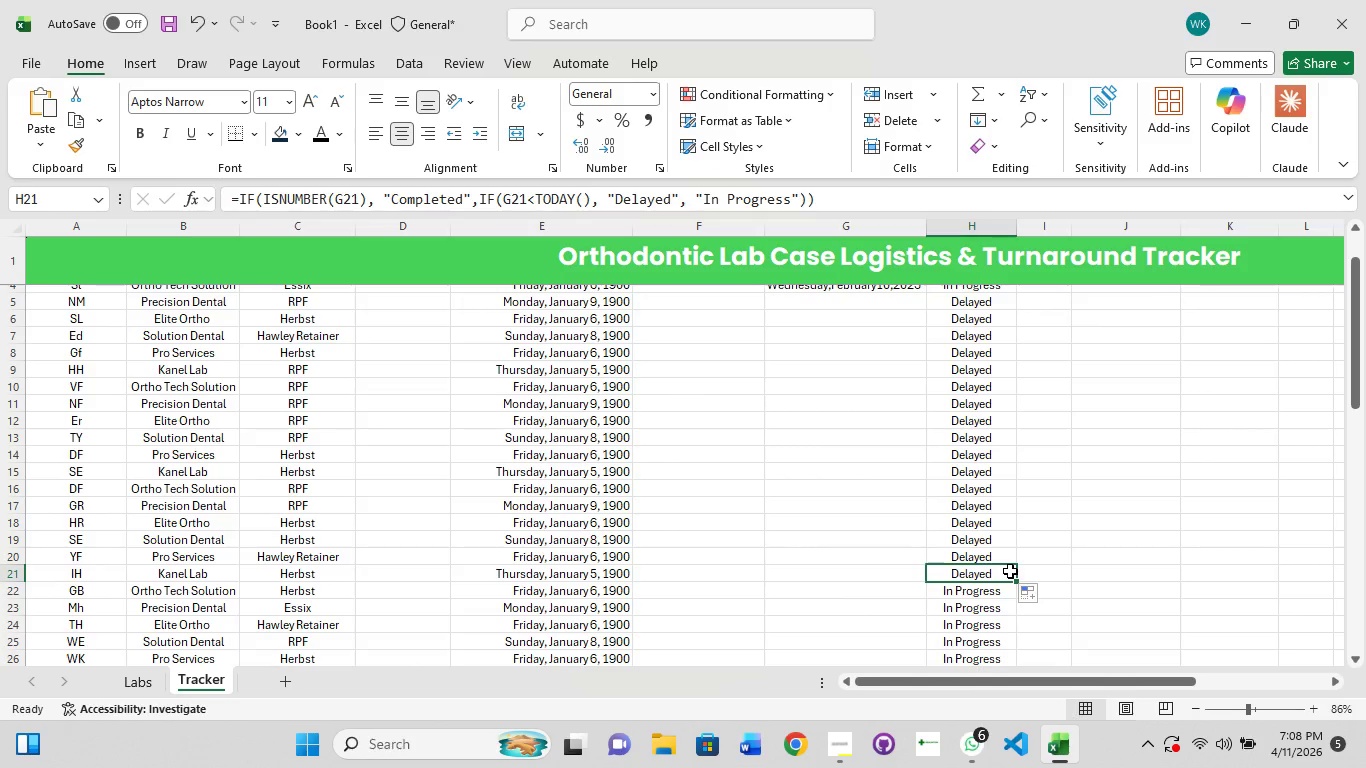 
left_click([1010, 571])
 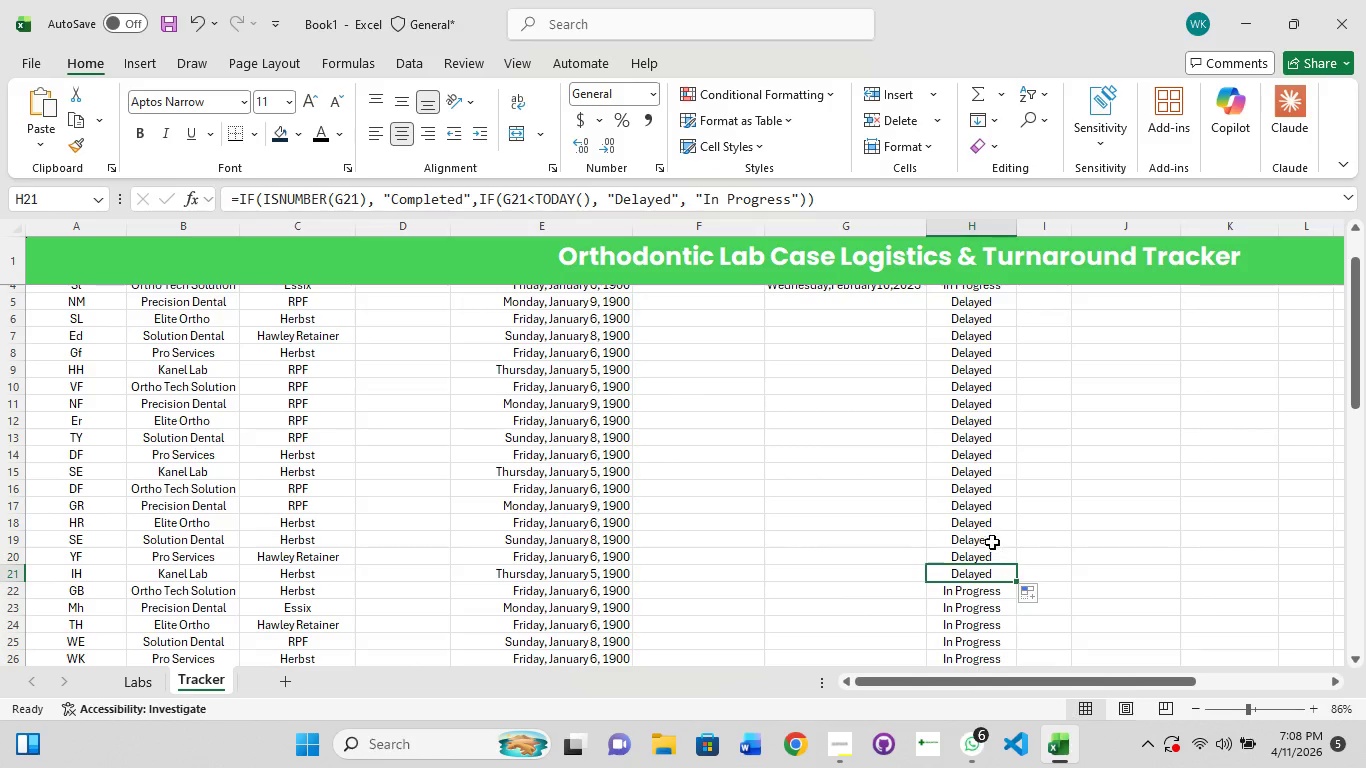 
left_click([992, 542])
 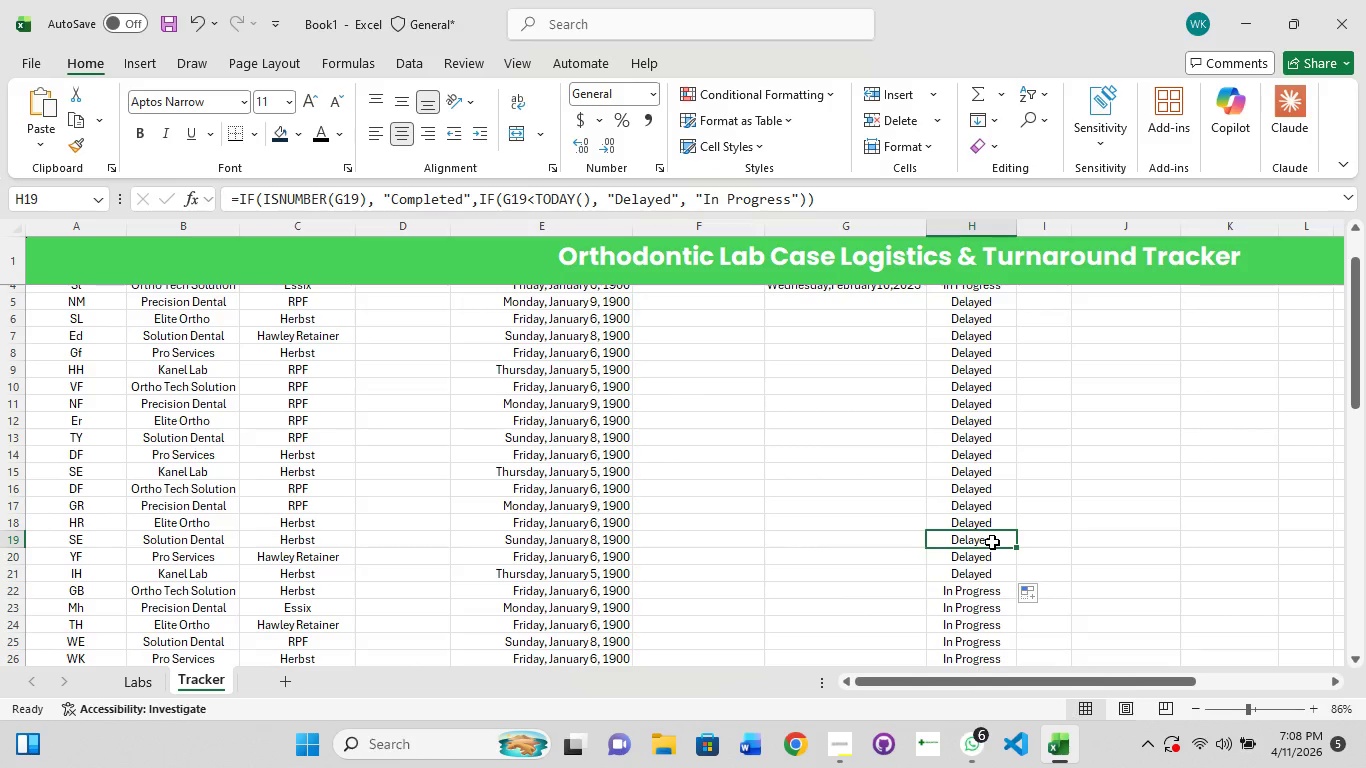 
right_click([992, 542])
 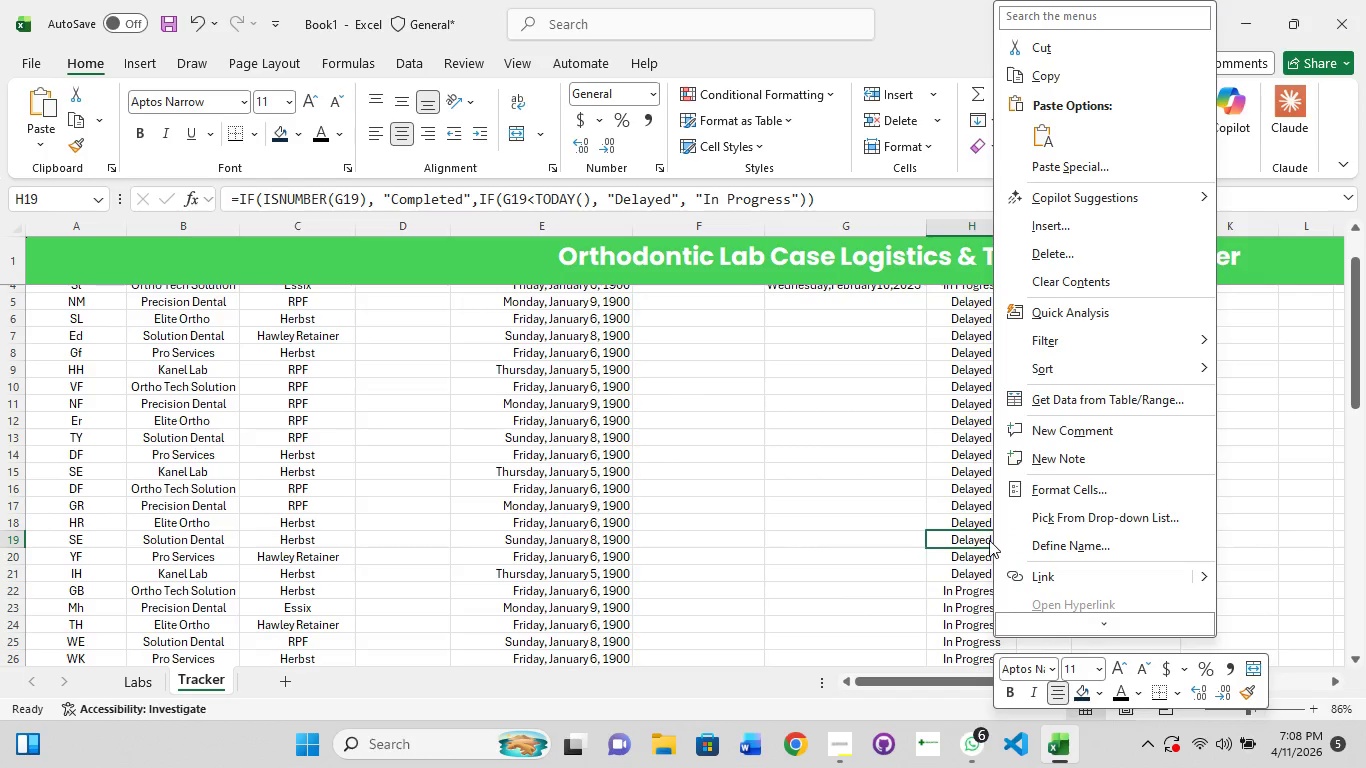 
left_click([989, 540])
 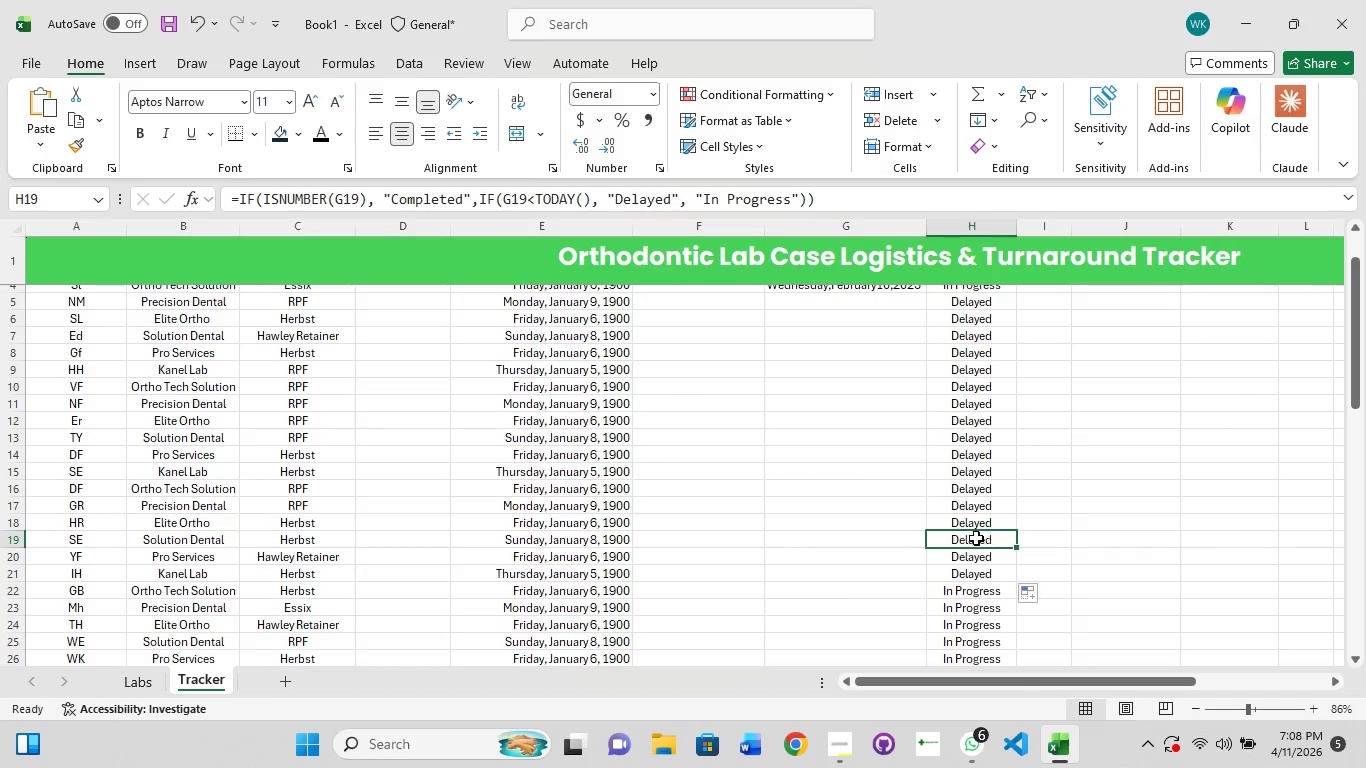 
scroll: coordinate [973, 511], scroll_direction: up, amount: 6.0
 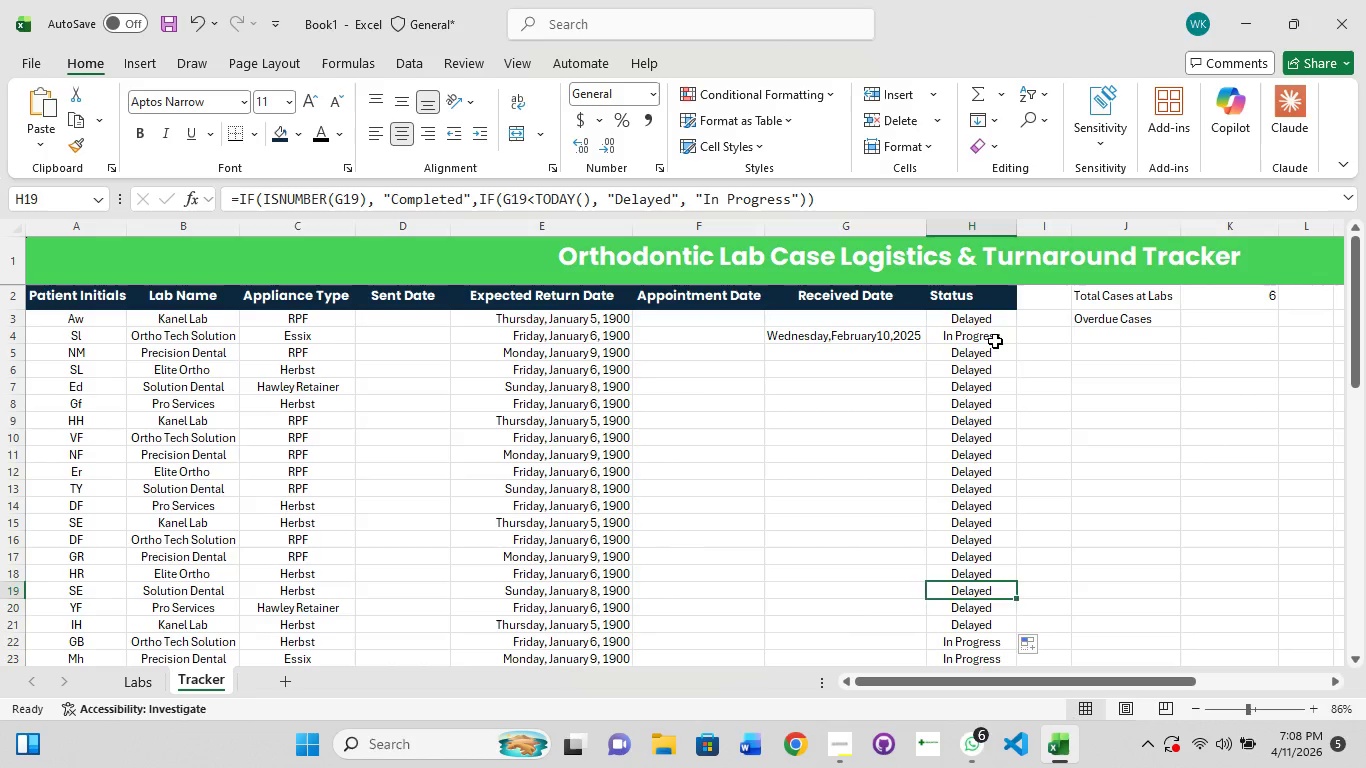 
left_click([995, 341])
 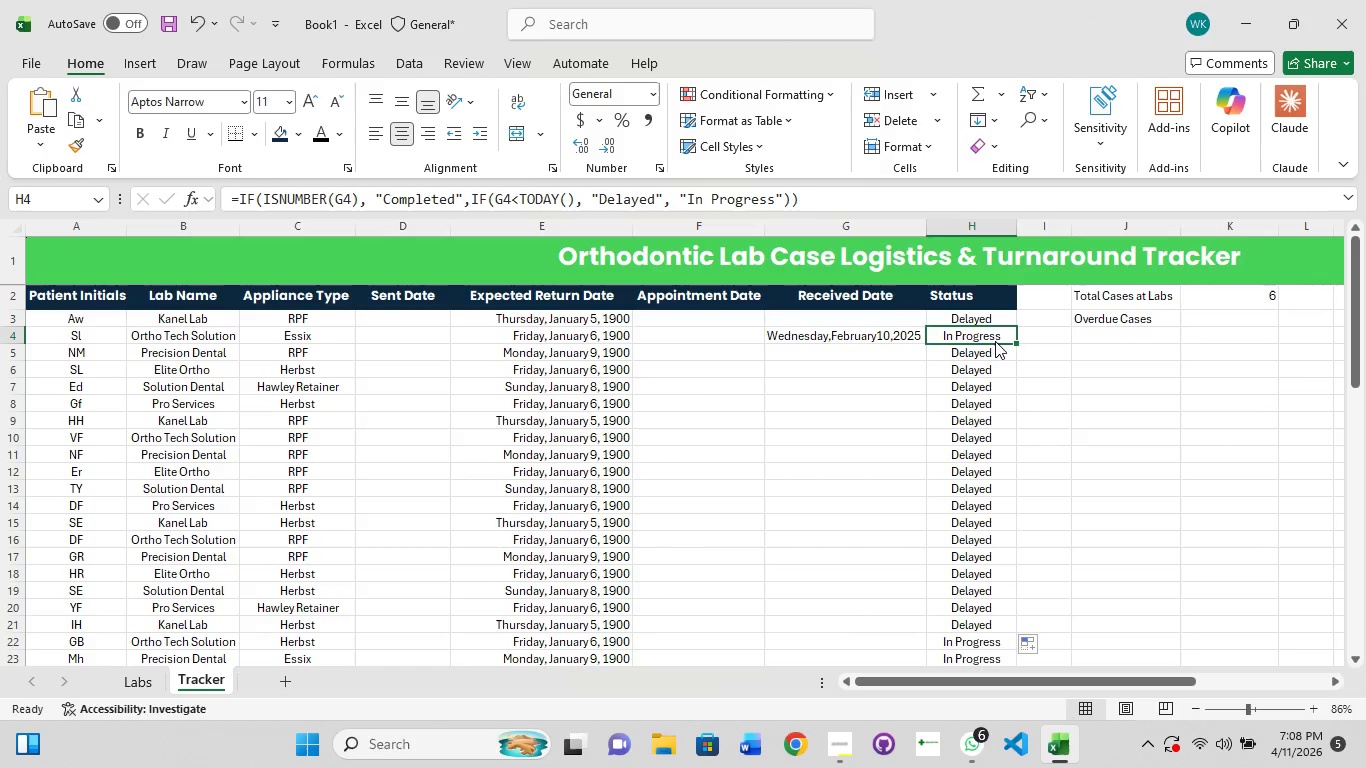 
left_click([995, 341])
 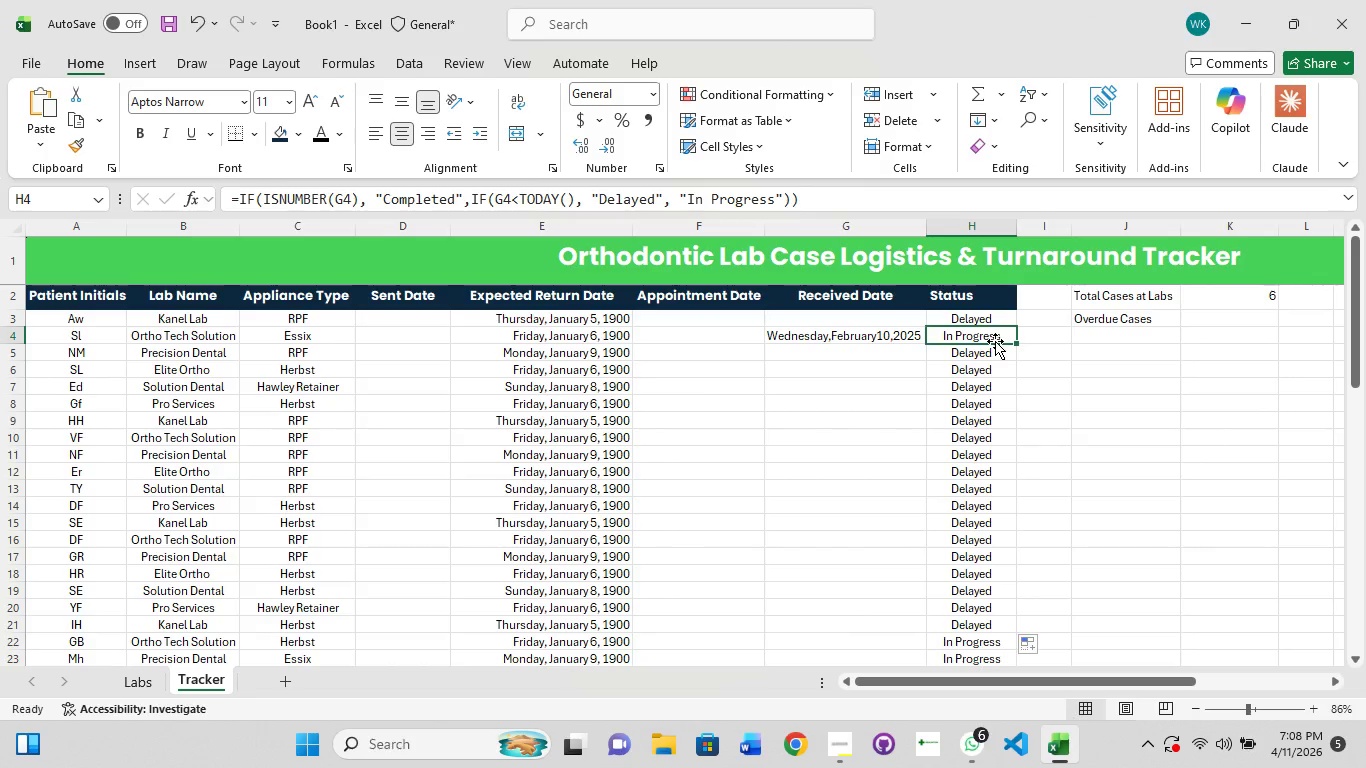 
left_click([995, 341])
 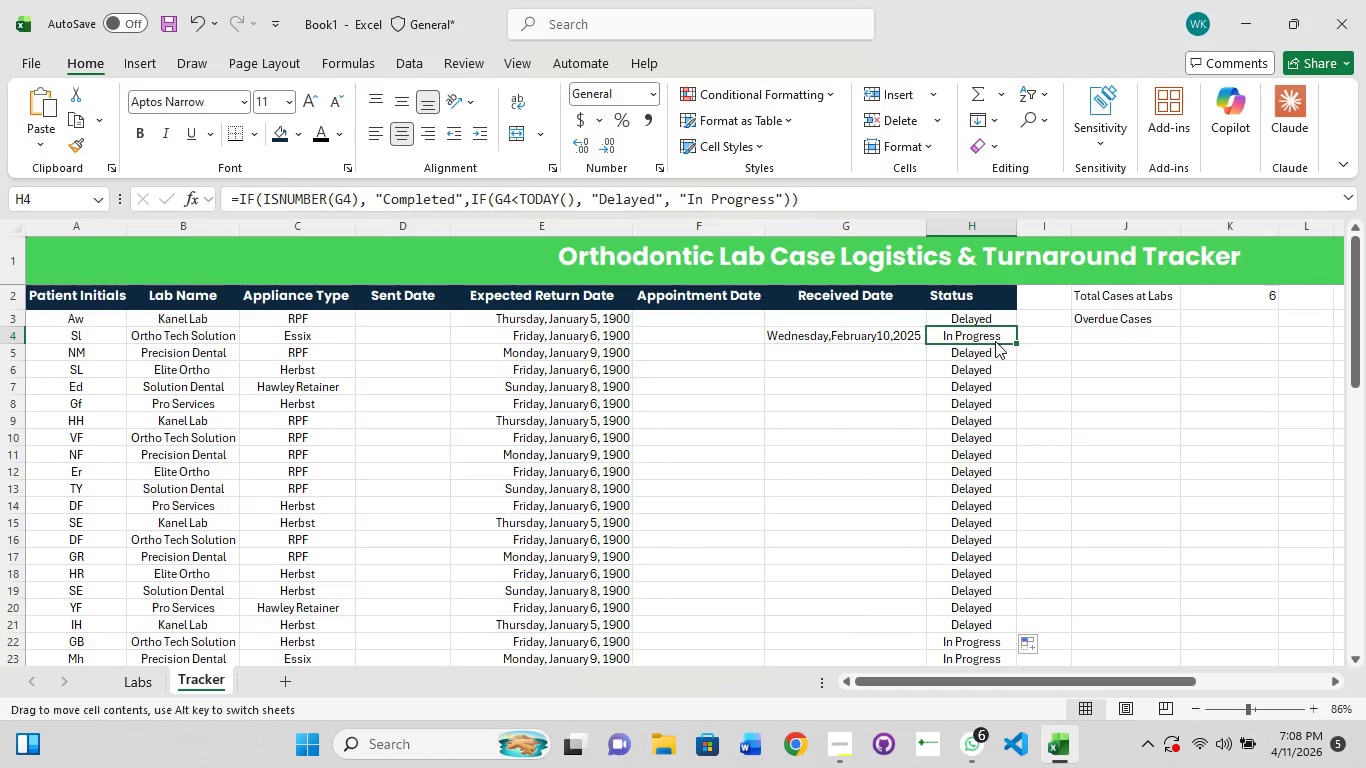 
left_click([995, 341])
 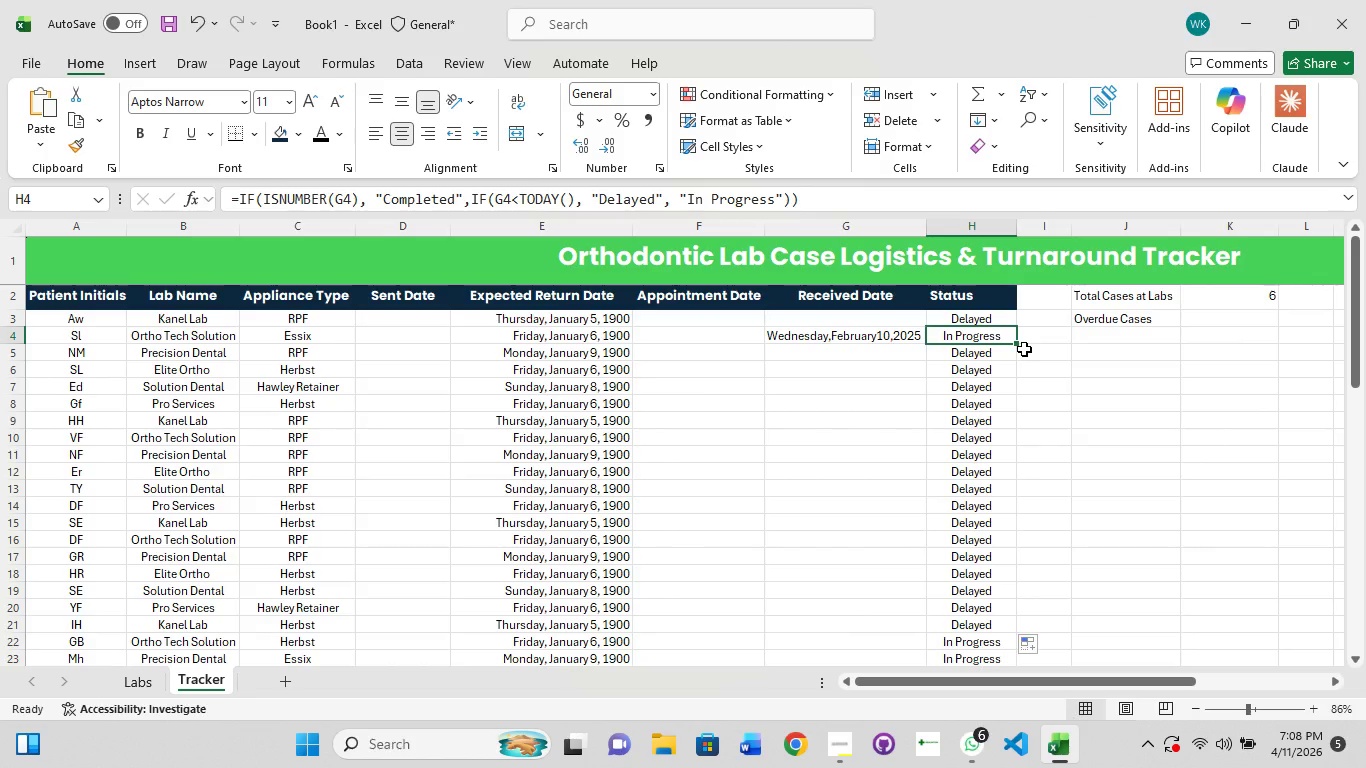 
left_click([1024, 349])
 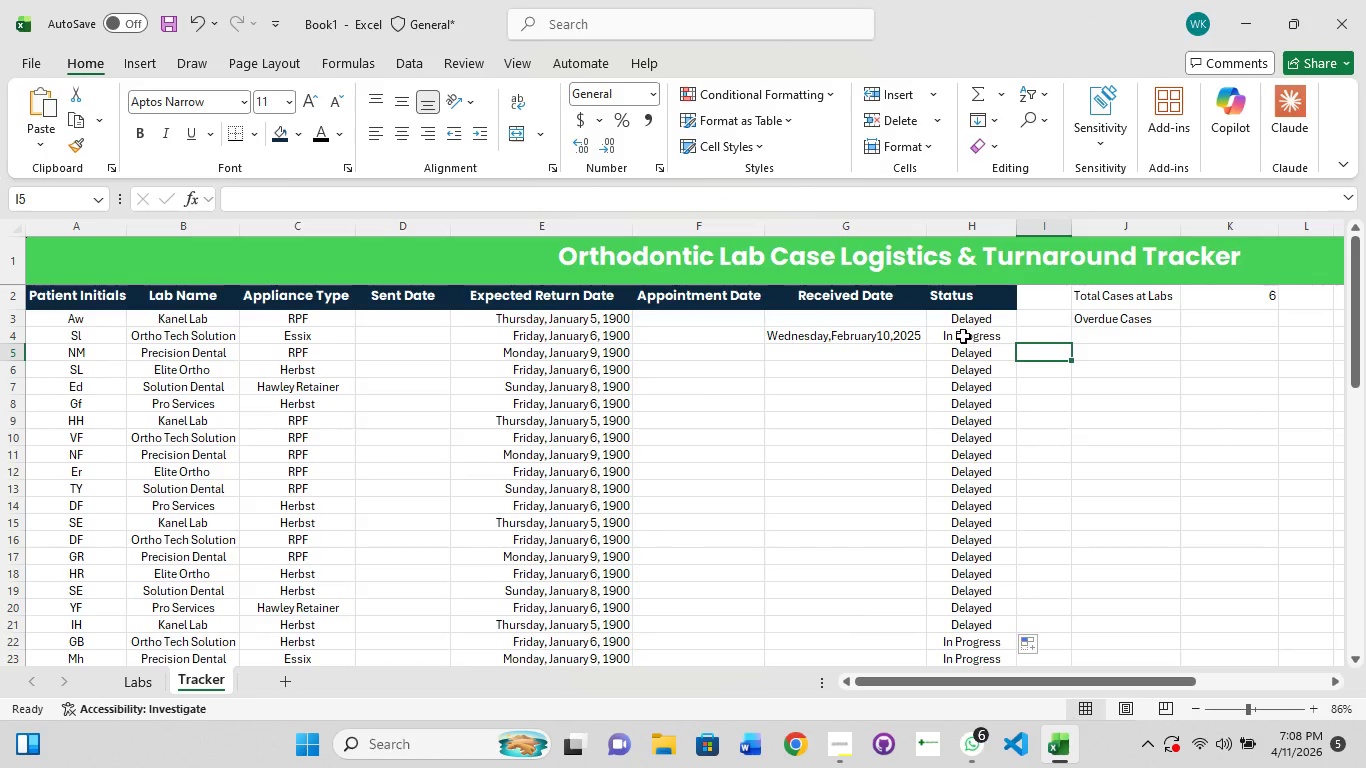 
left_click([963, 336])
 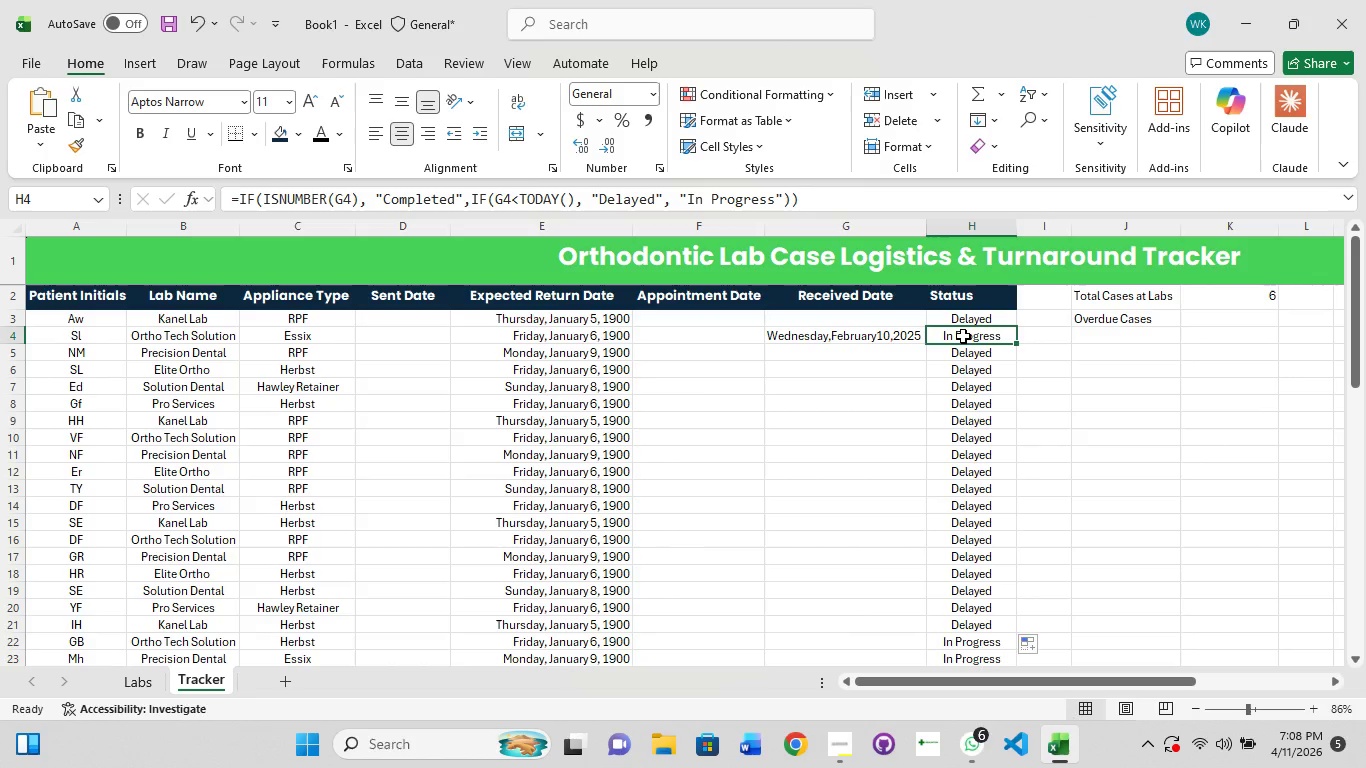 
left_click([963, 336])
 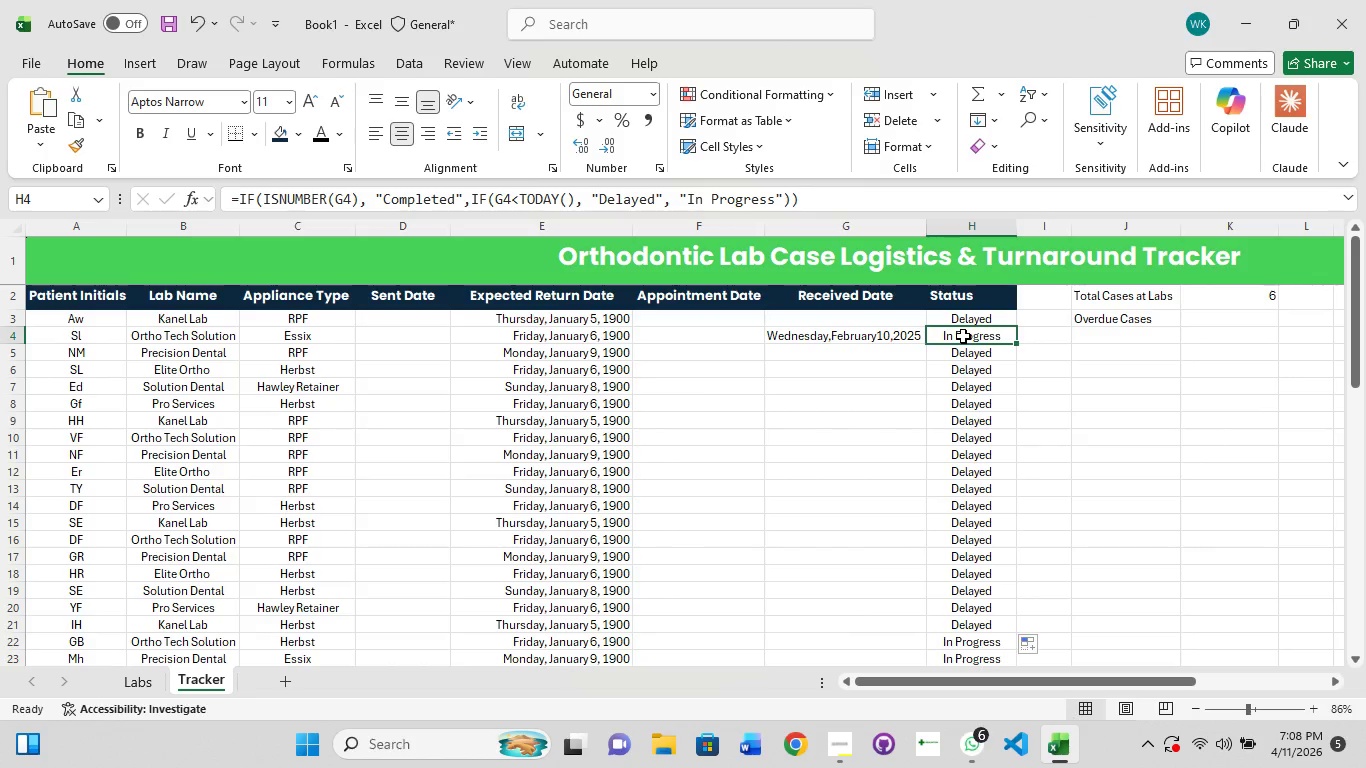 
left_click([963, 336])
 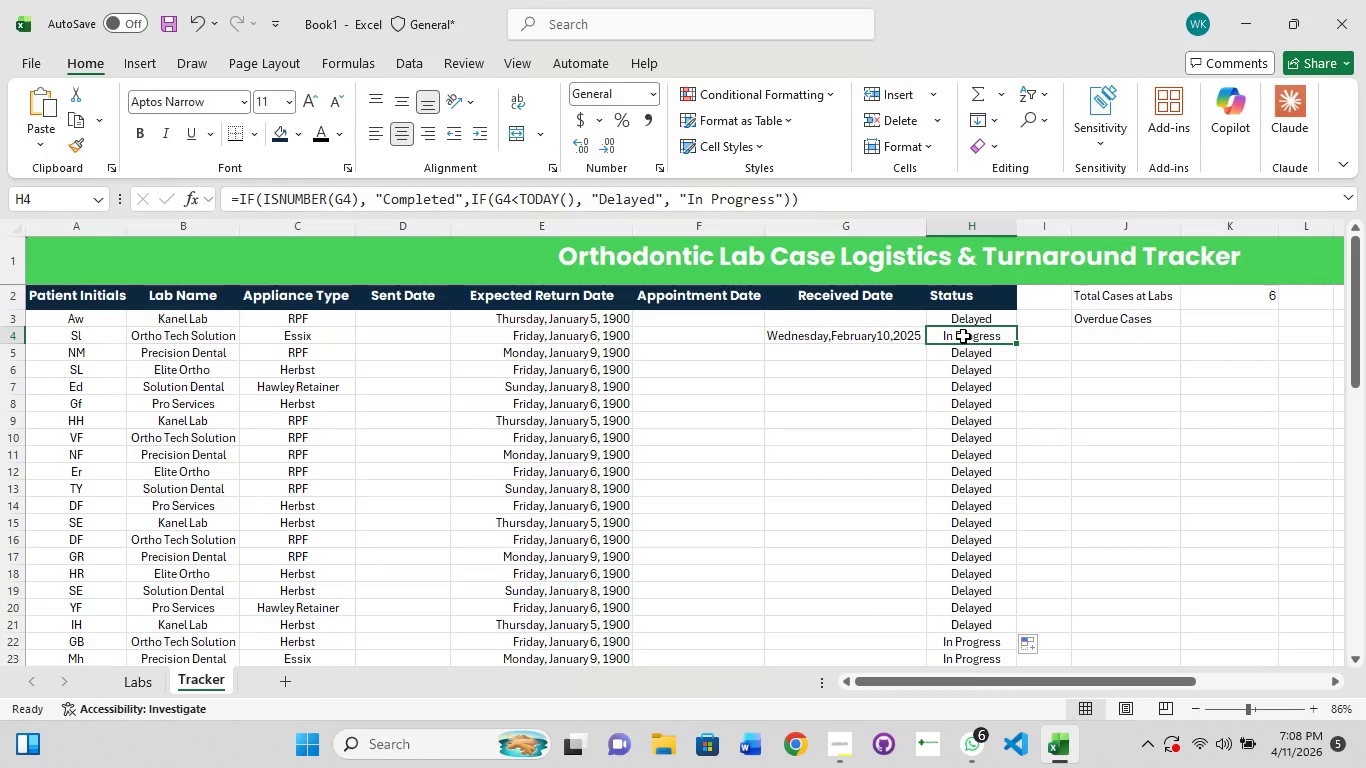 
left_click([963, 336])
 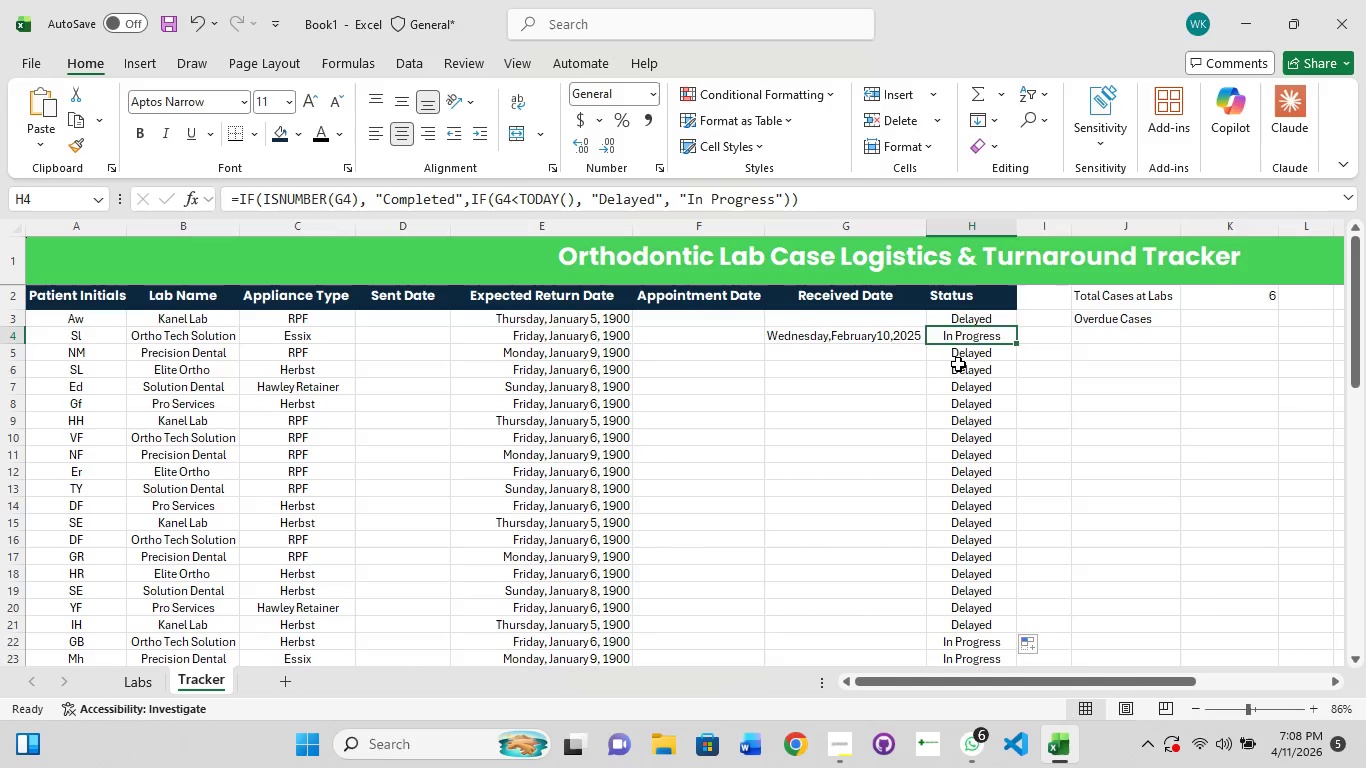 
left_click([958, 364])
 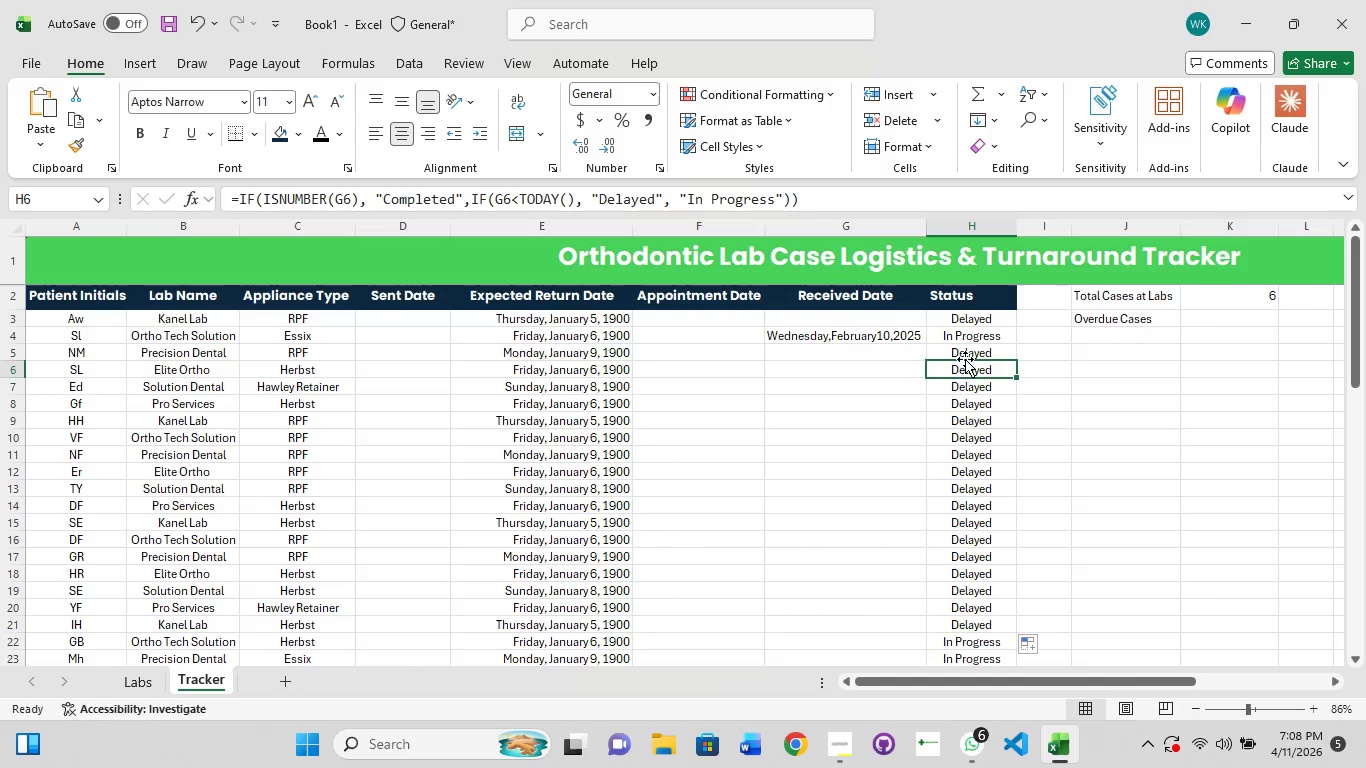 
left_click([965, 359])
 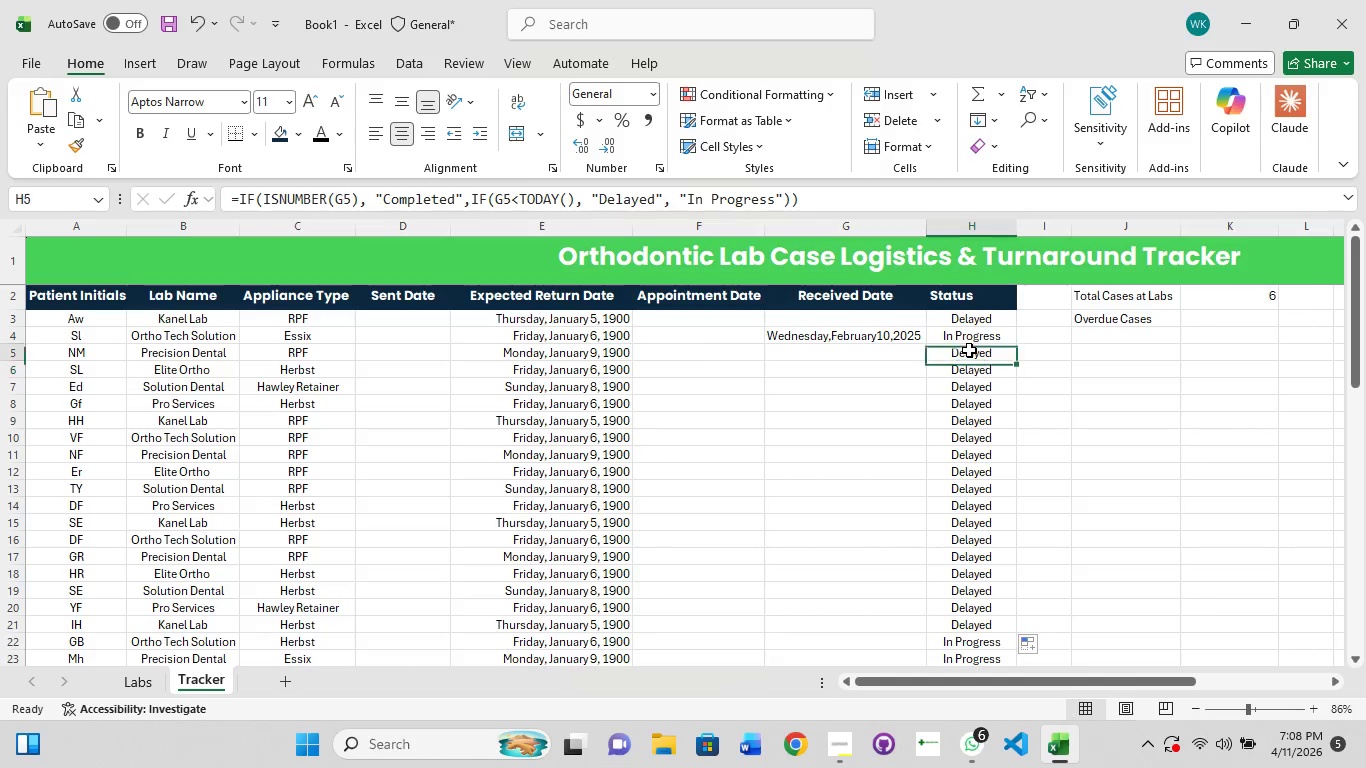 
left_click([969, 350])
 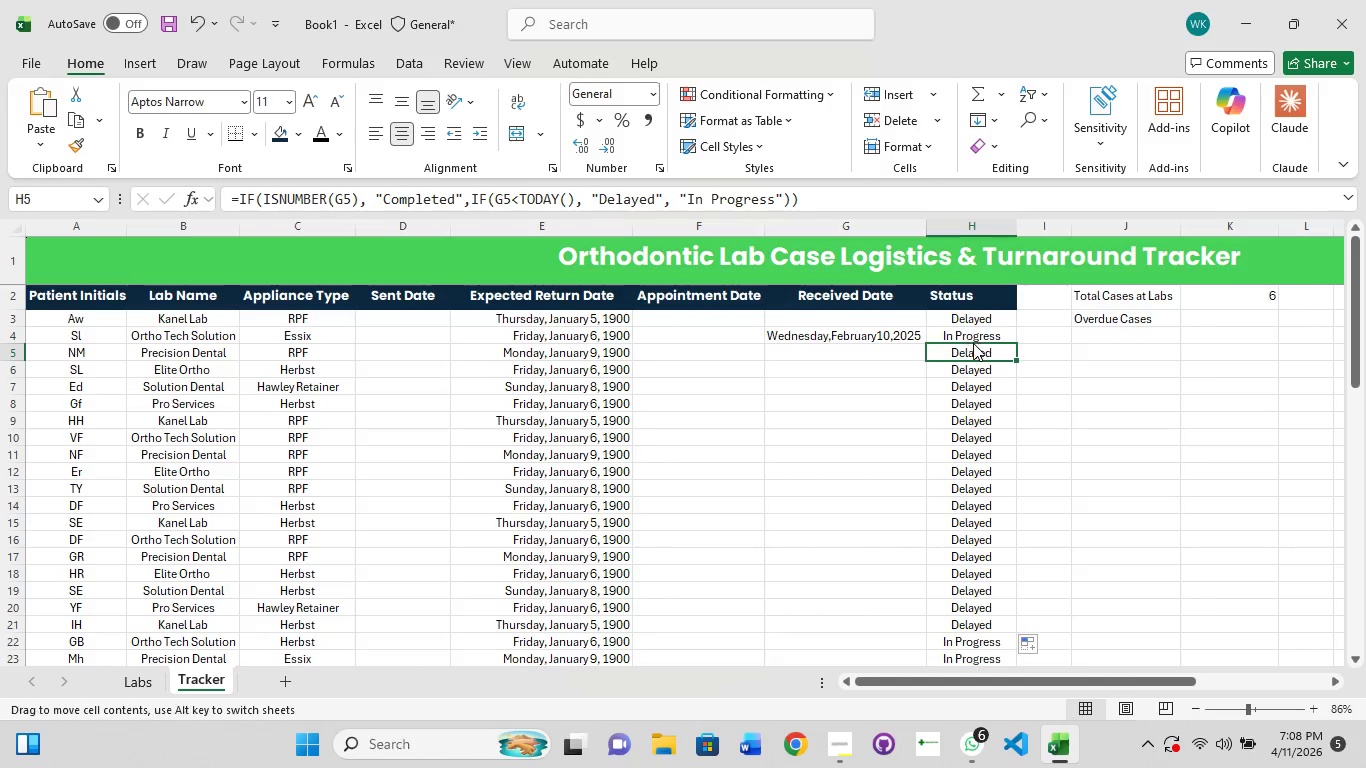 
left_click([973, 343])
 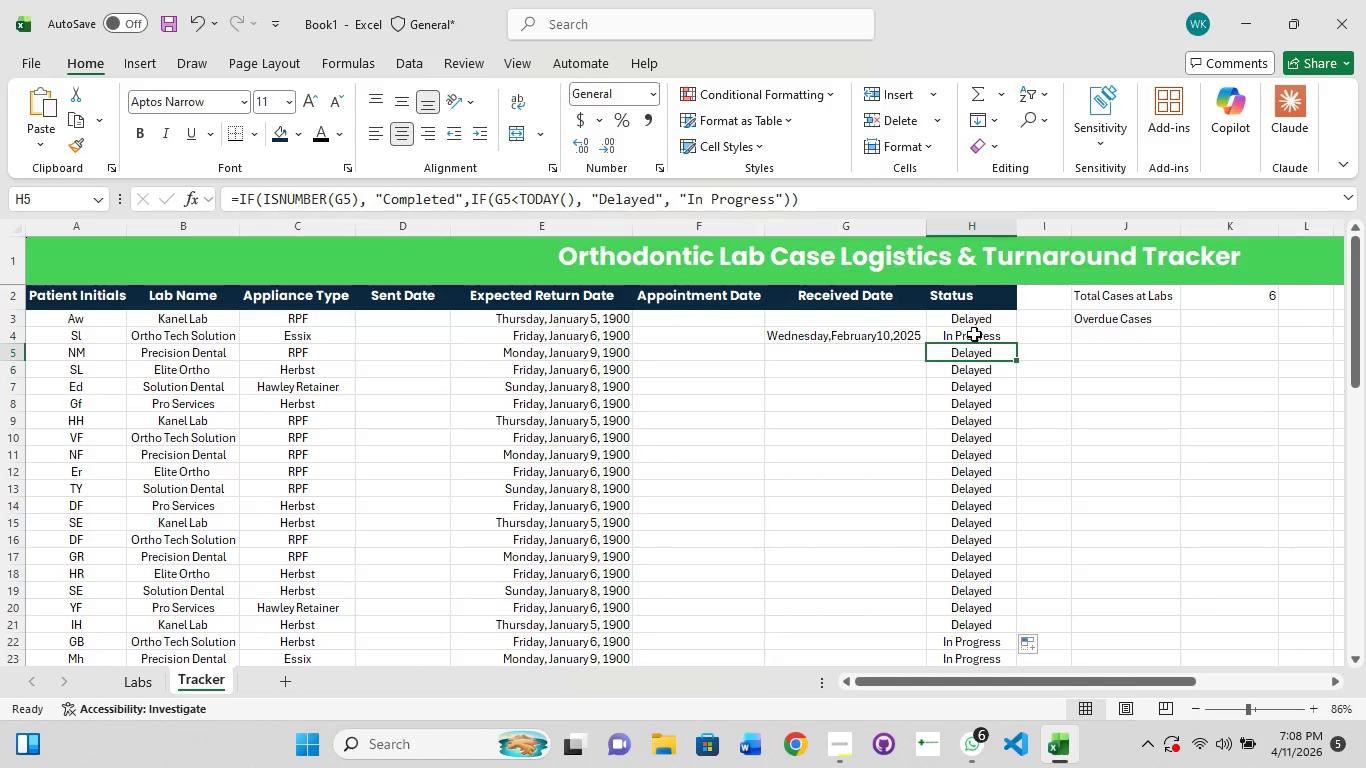 
left_click([975, 331])
 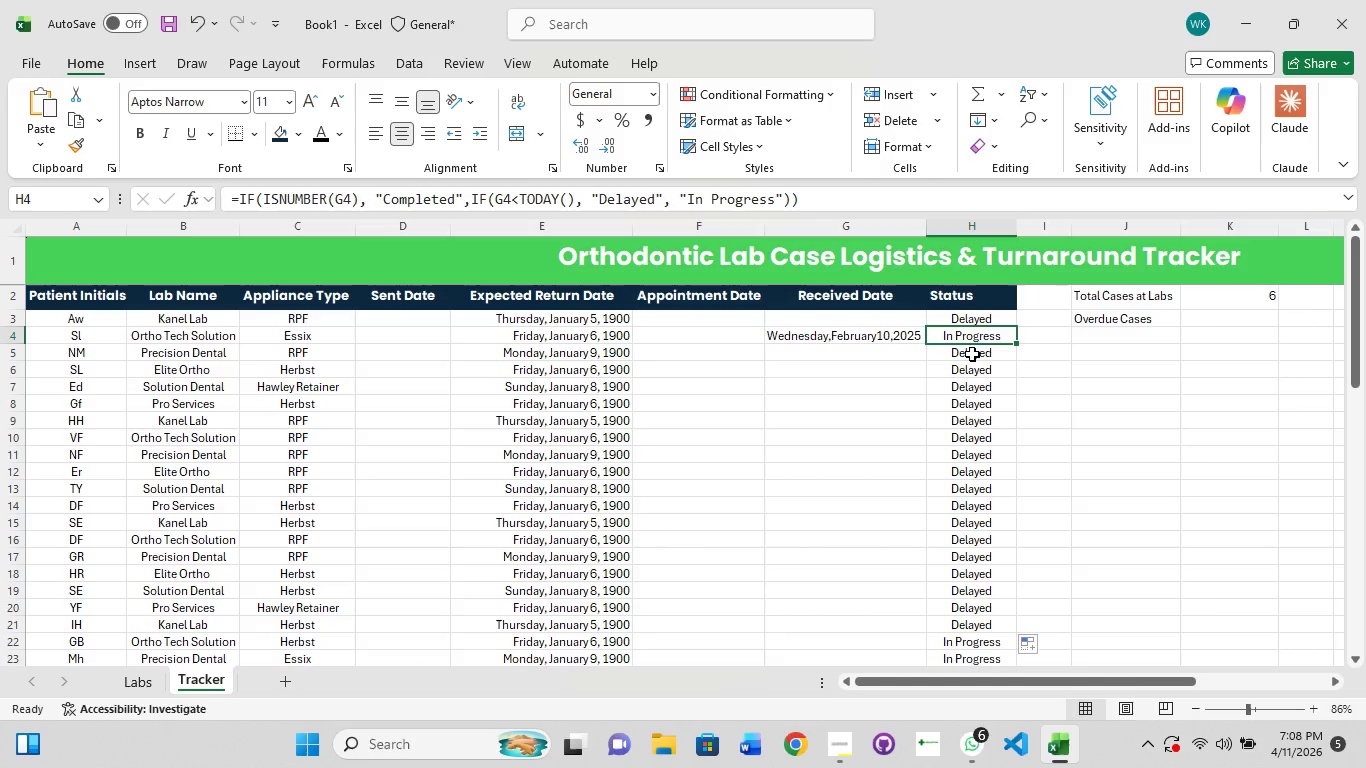 
wait(23.66)
 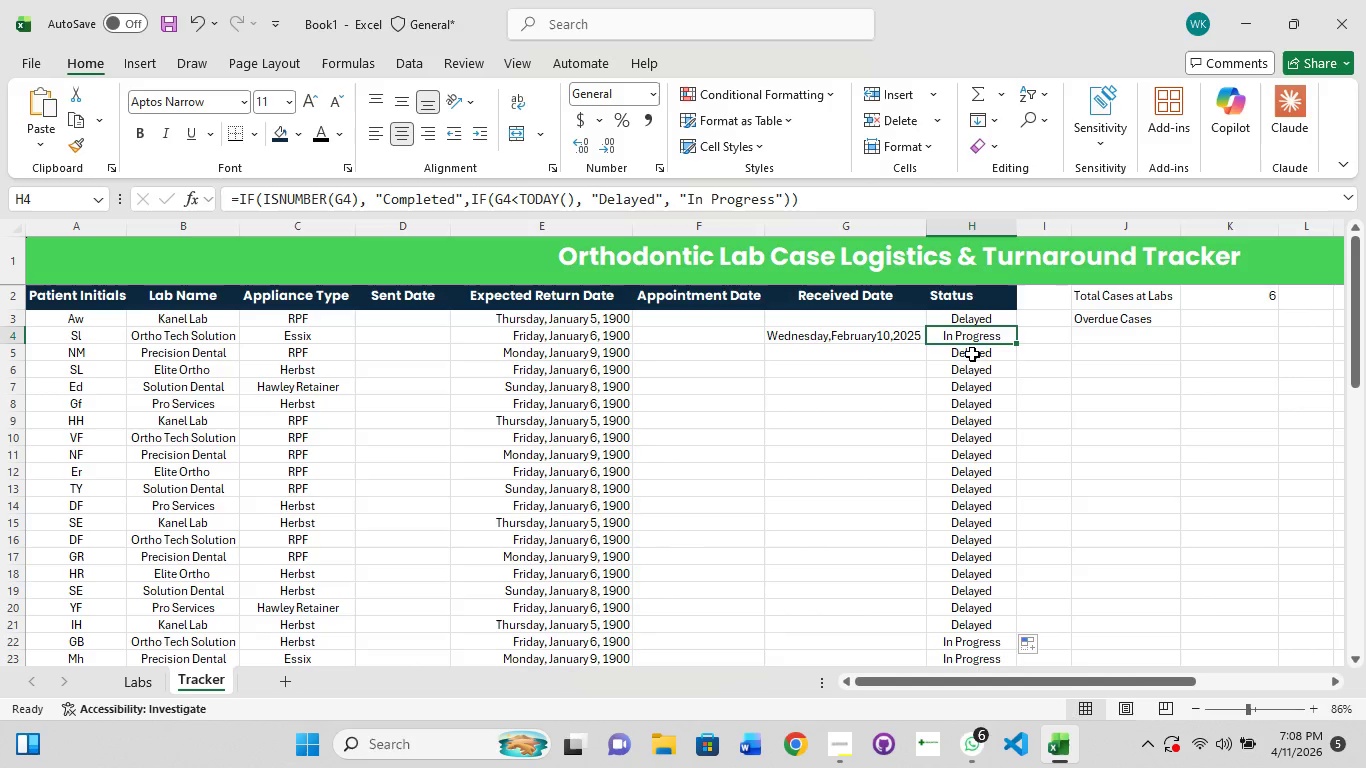 
left_click([901, 338])
 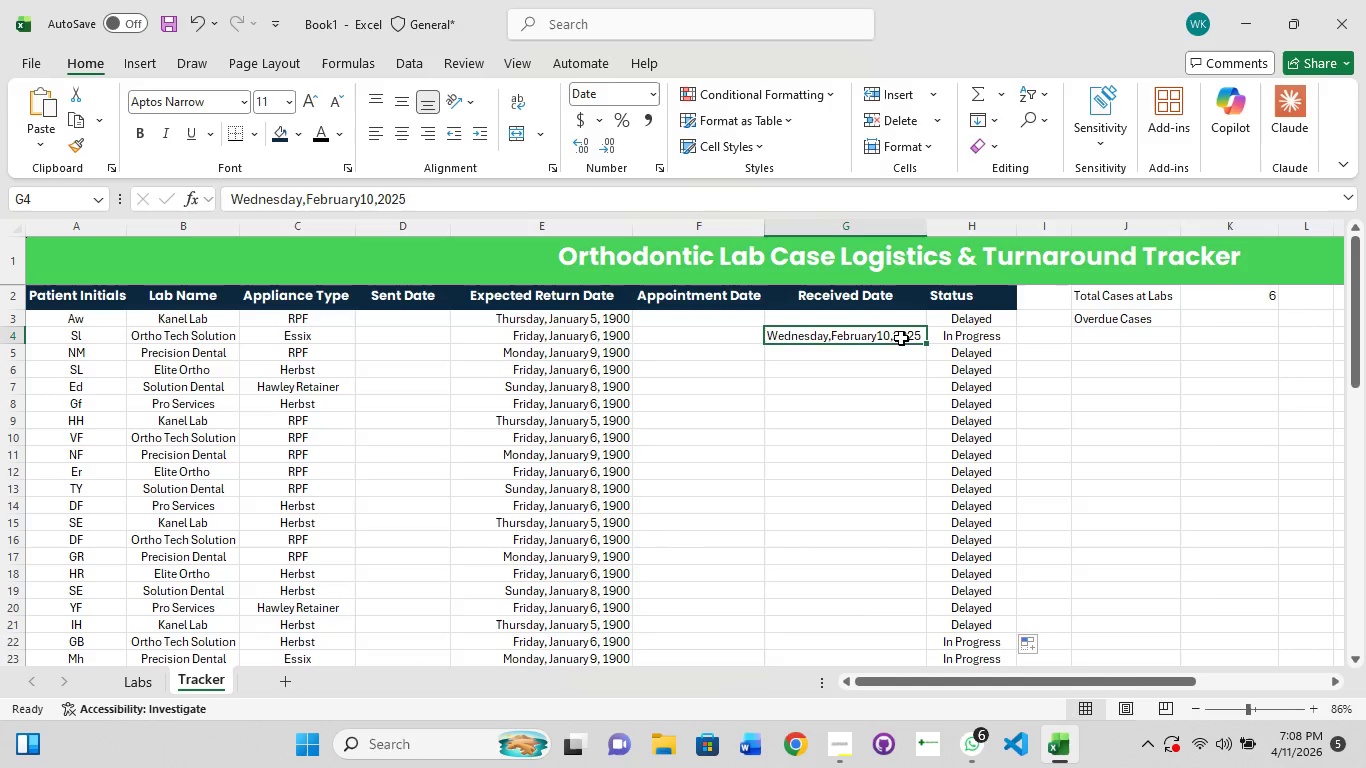 
wait(7.17)
 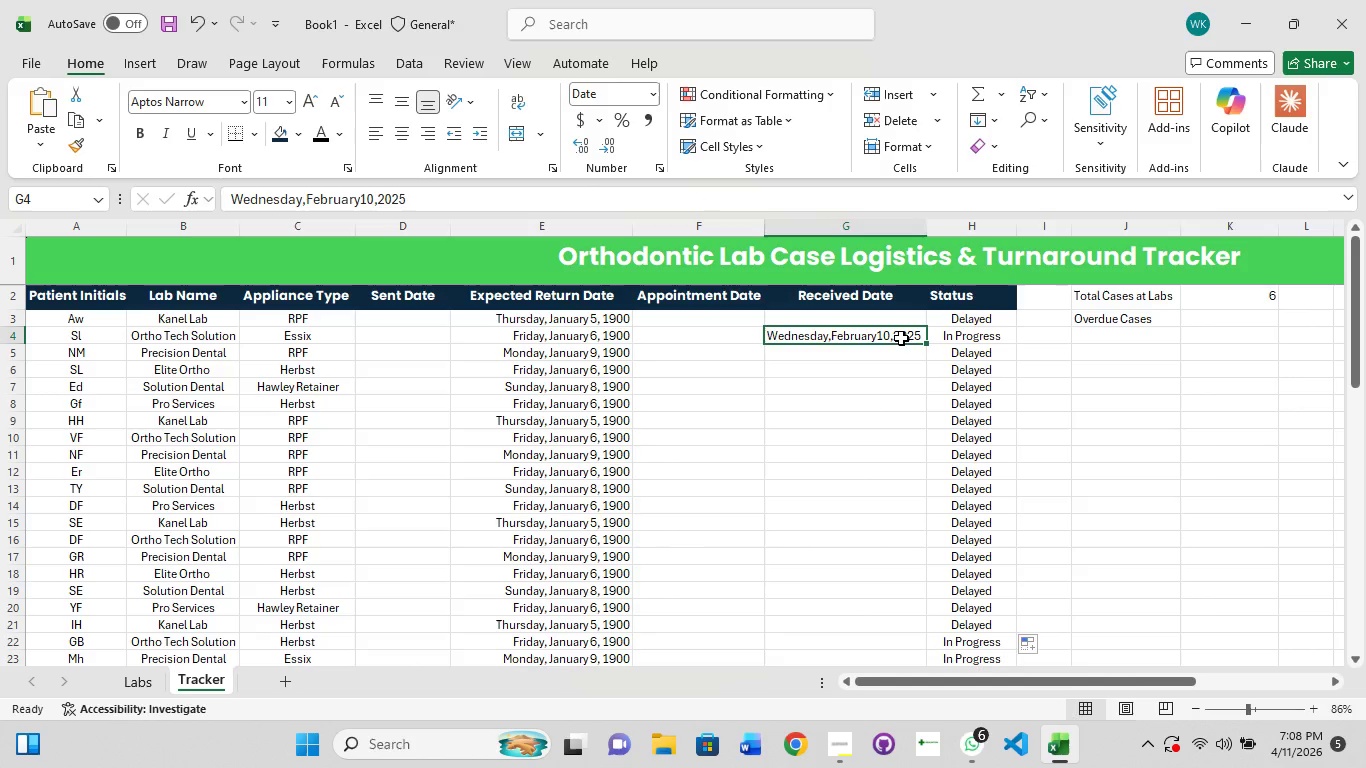 
left_click([901, 338])
 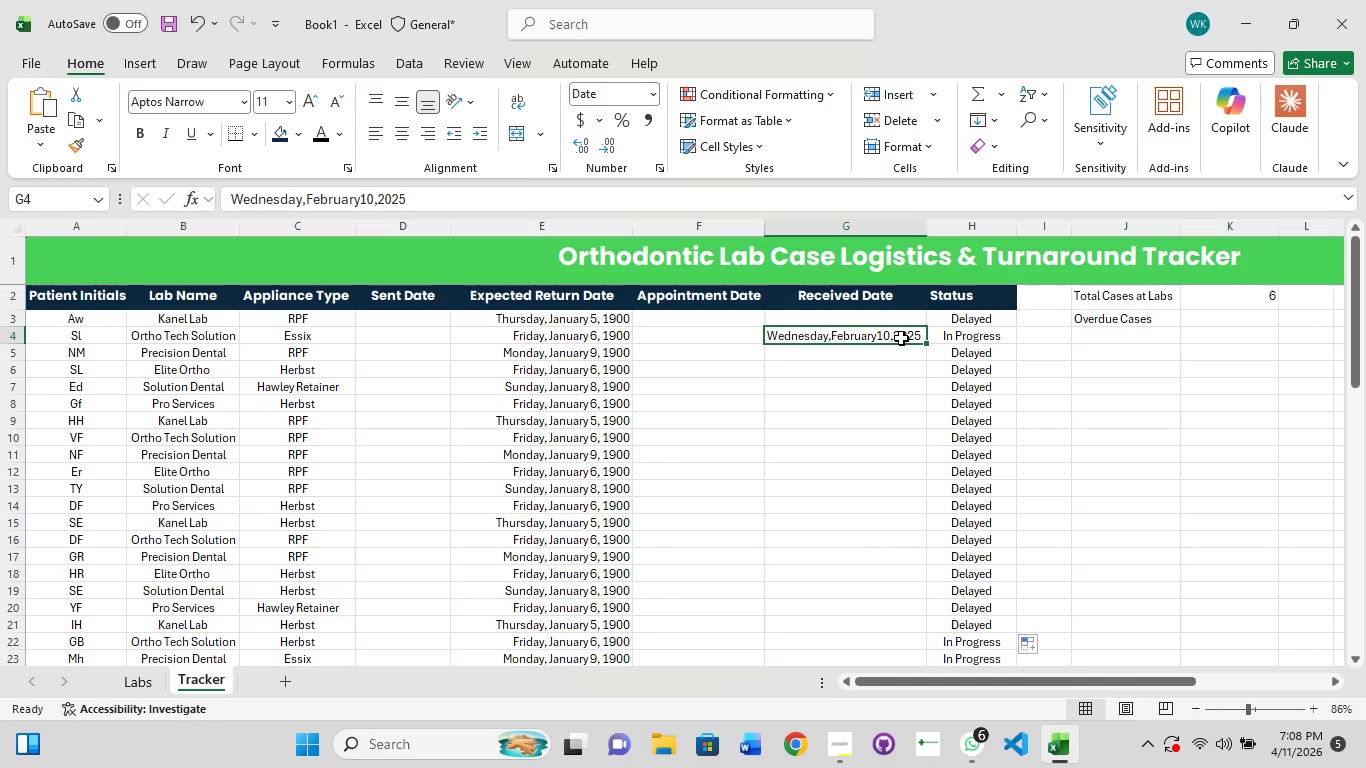 
left_click([901, 338])
 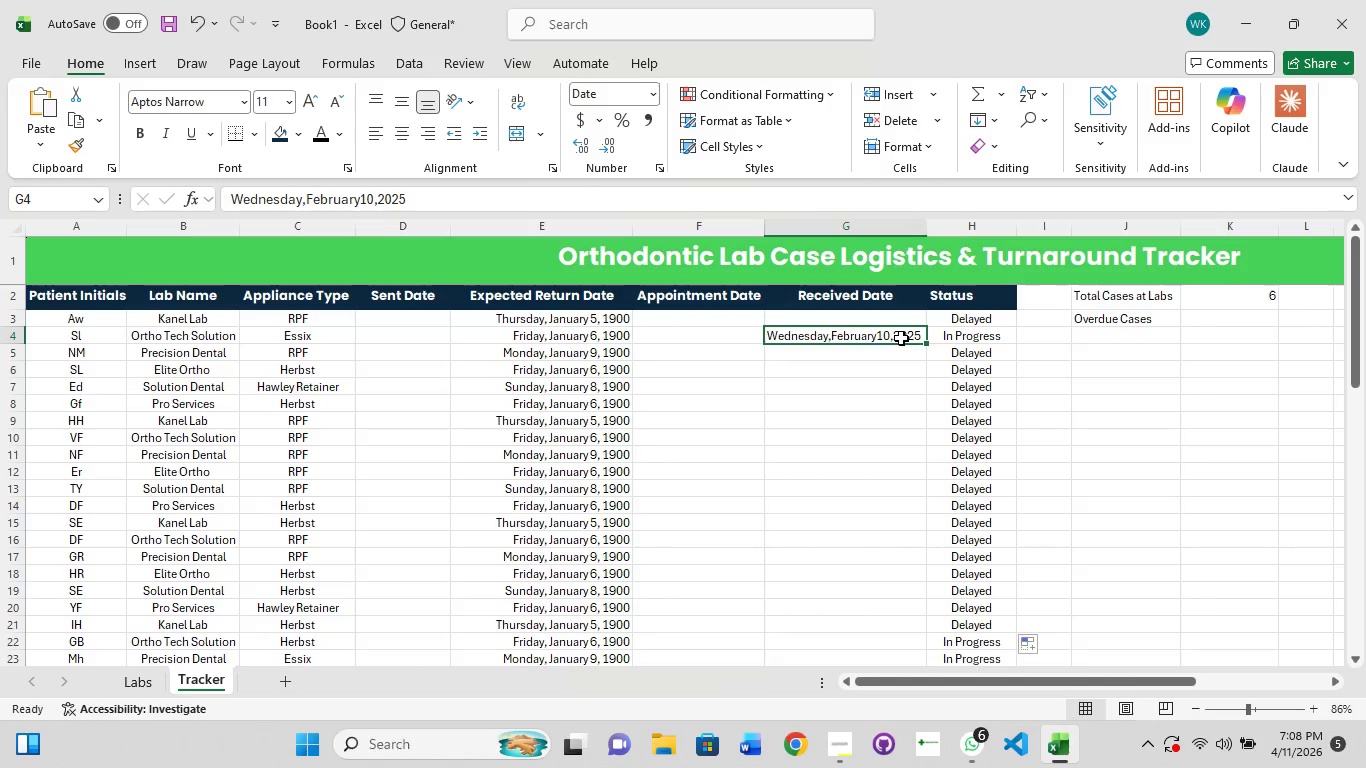 
double_click([901, 338])
 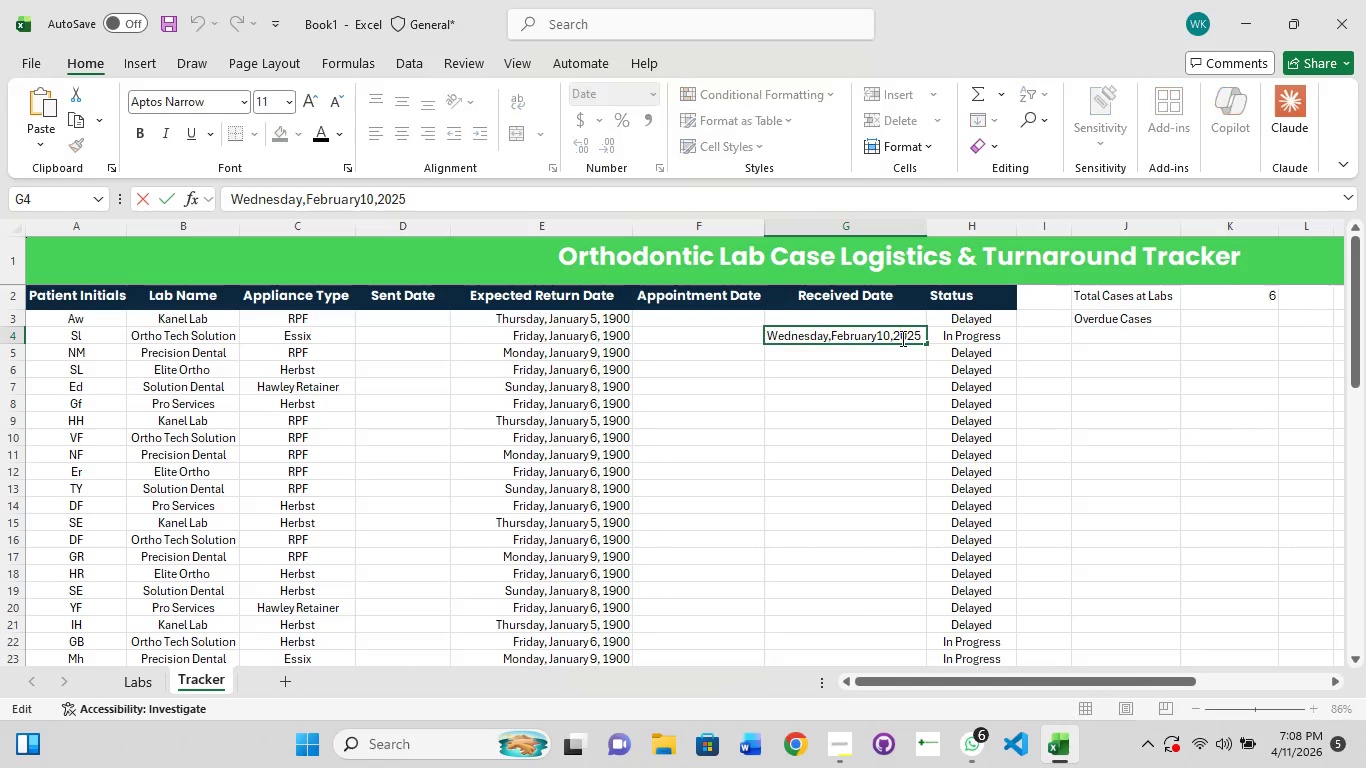 
left_click([901, 338])
 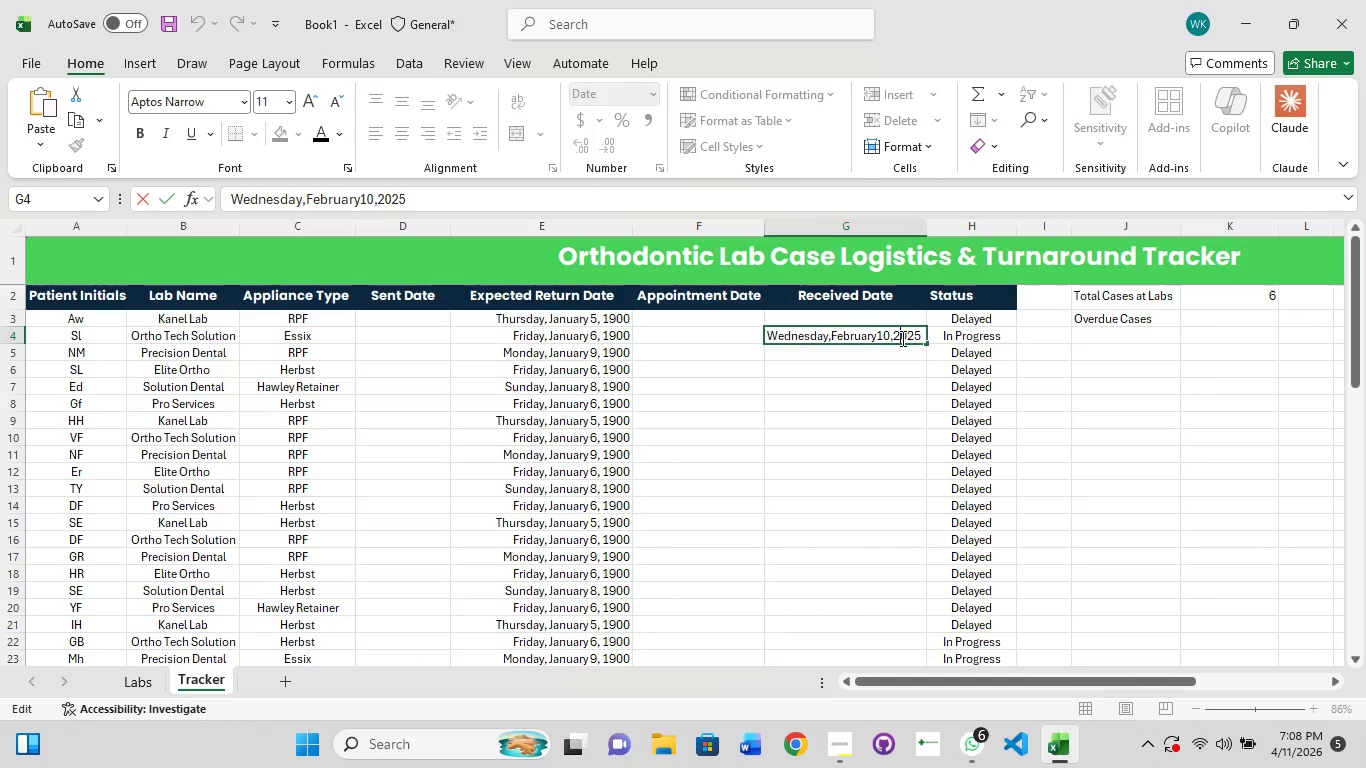 
left_click([874, 317])
 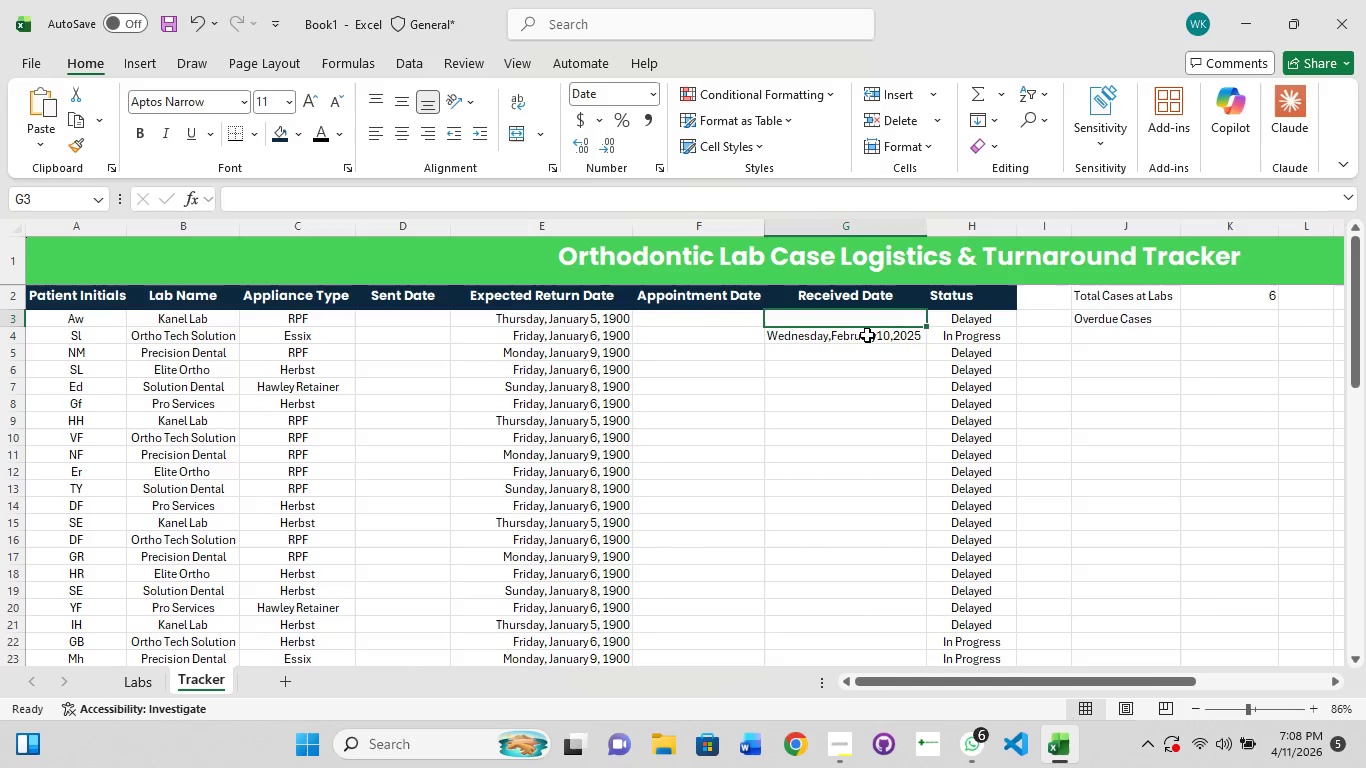 
left_click([867, 335])
 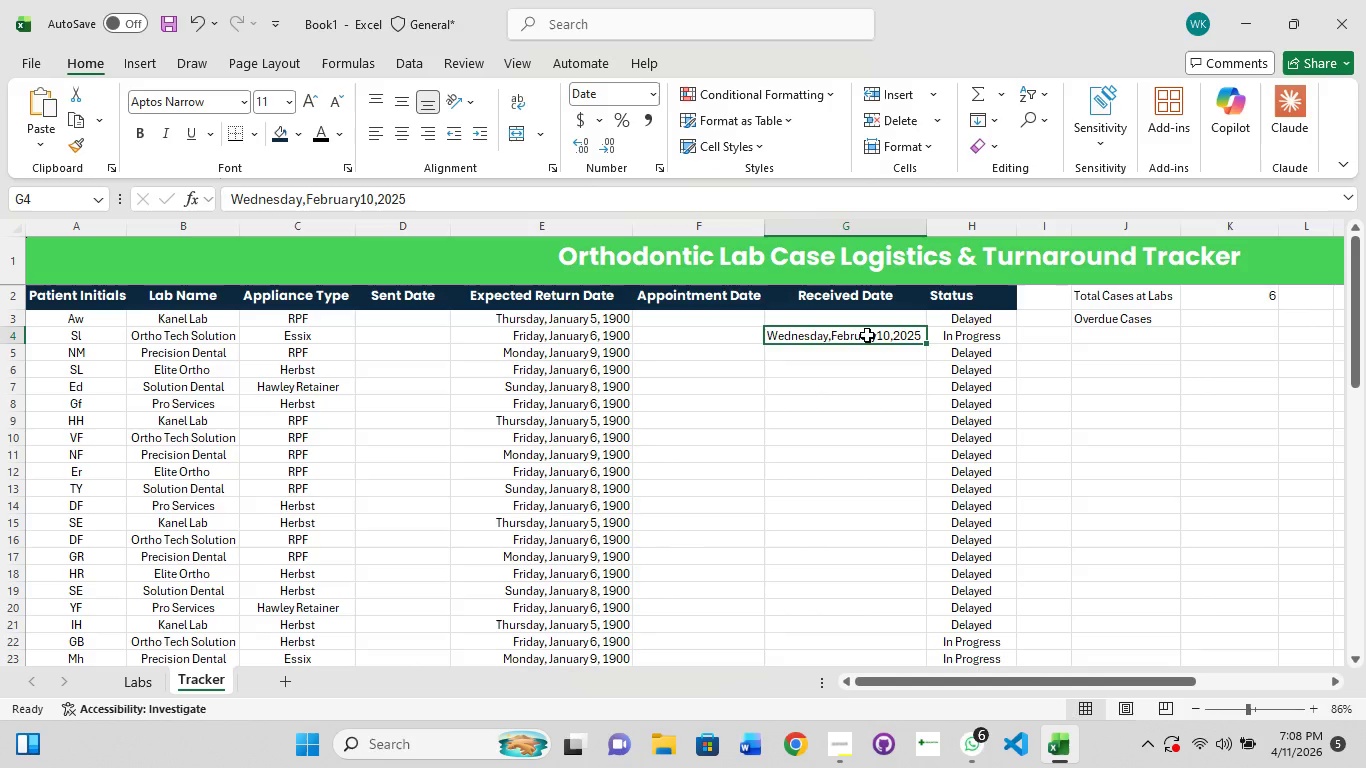 
key(Control+C)
 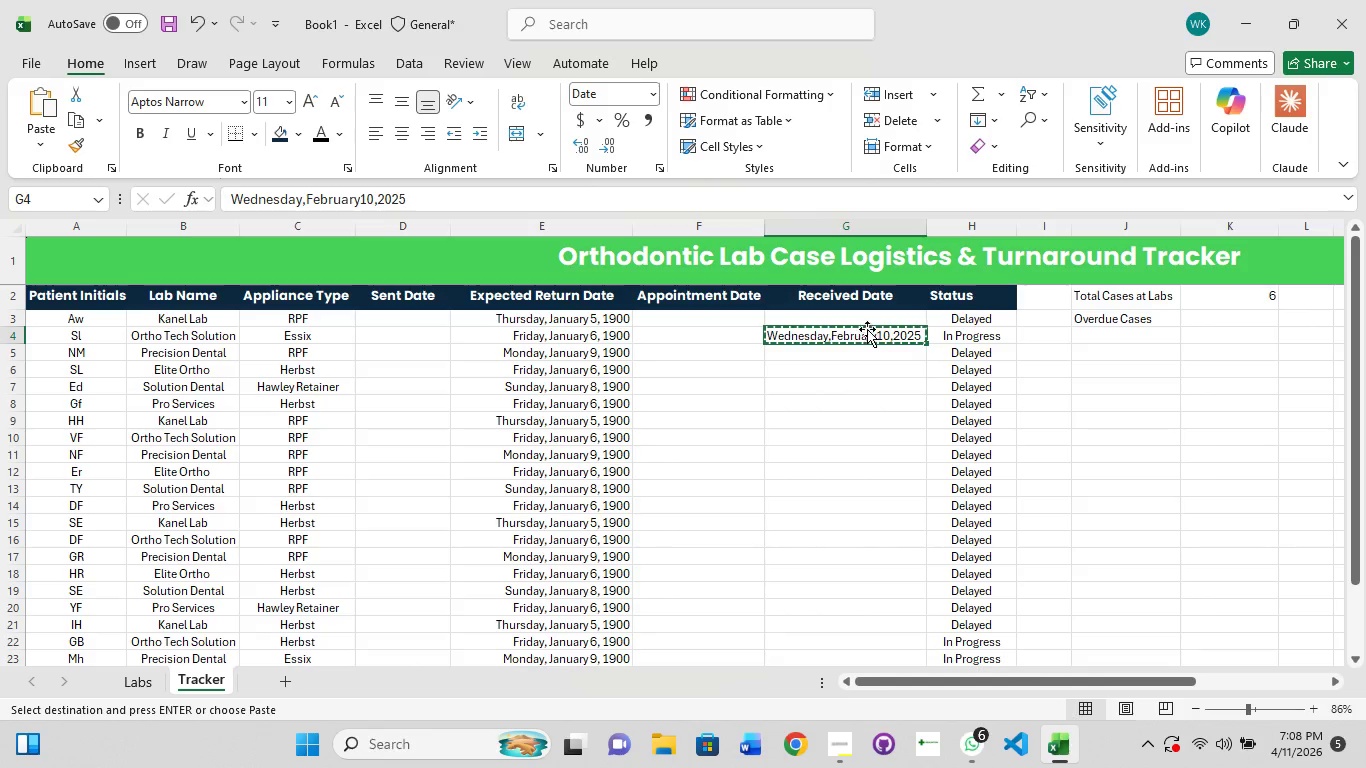 
left_click([867, 315])
 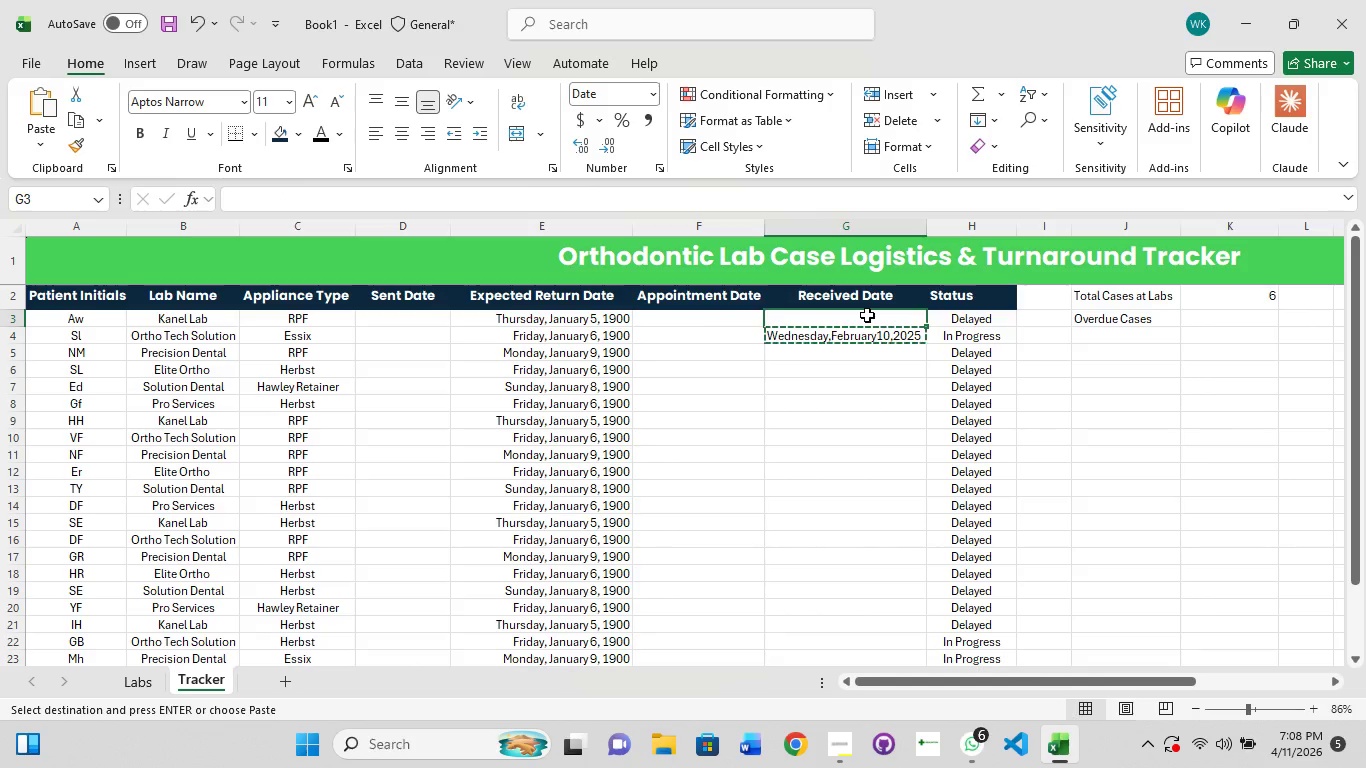 
key(Control+V)
 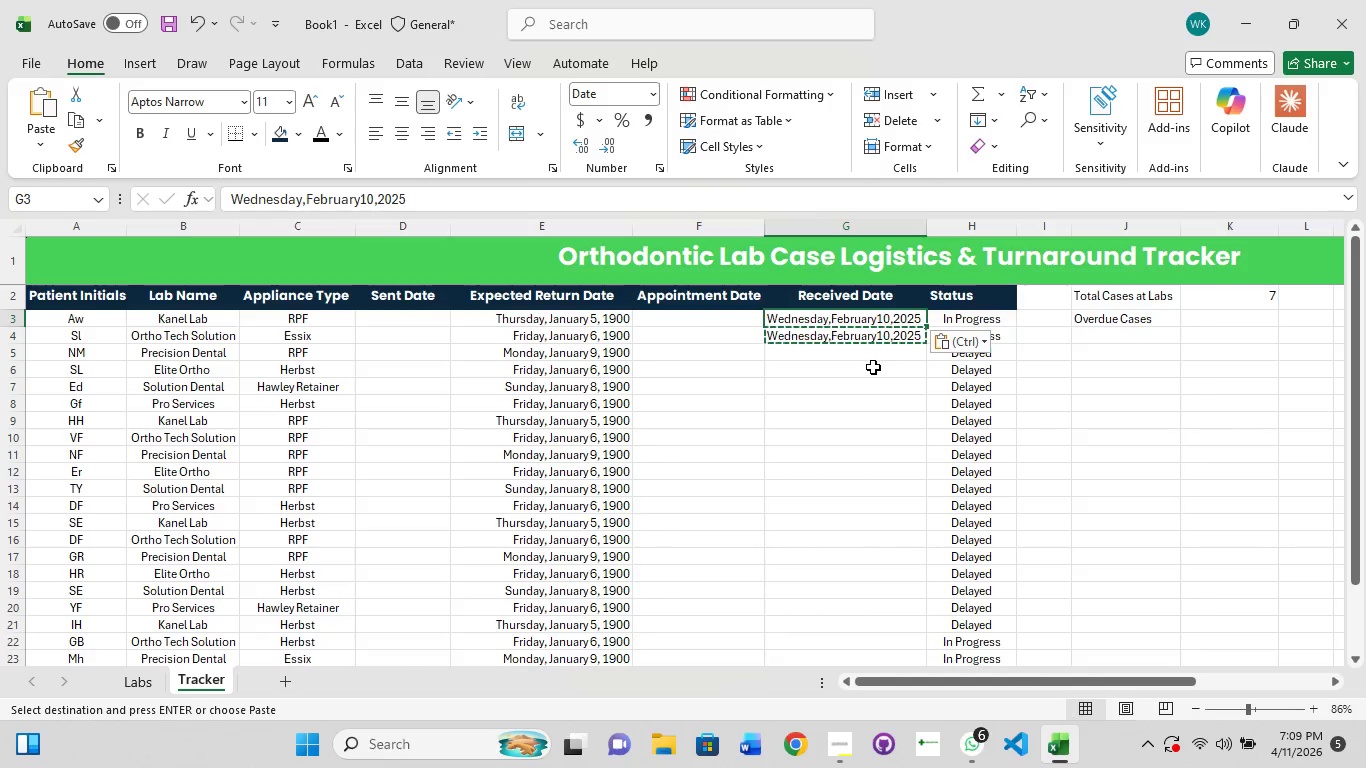 
left_click([862, 375])
 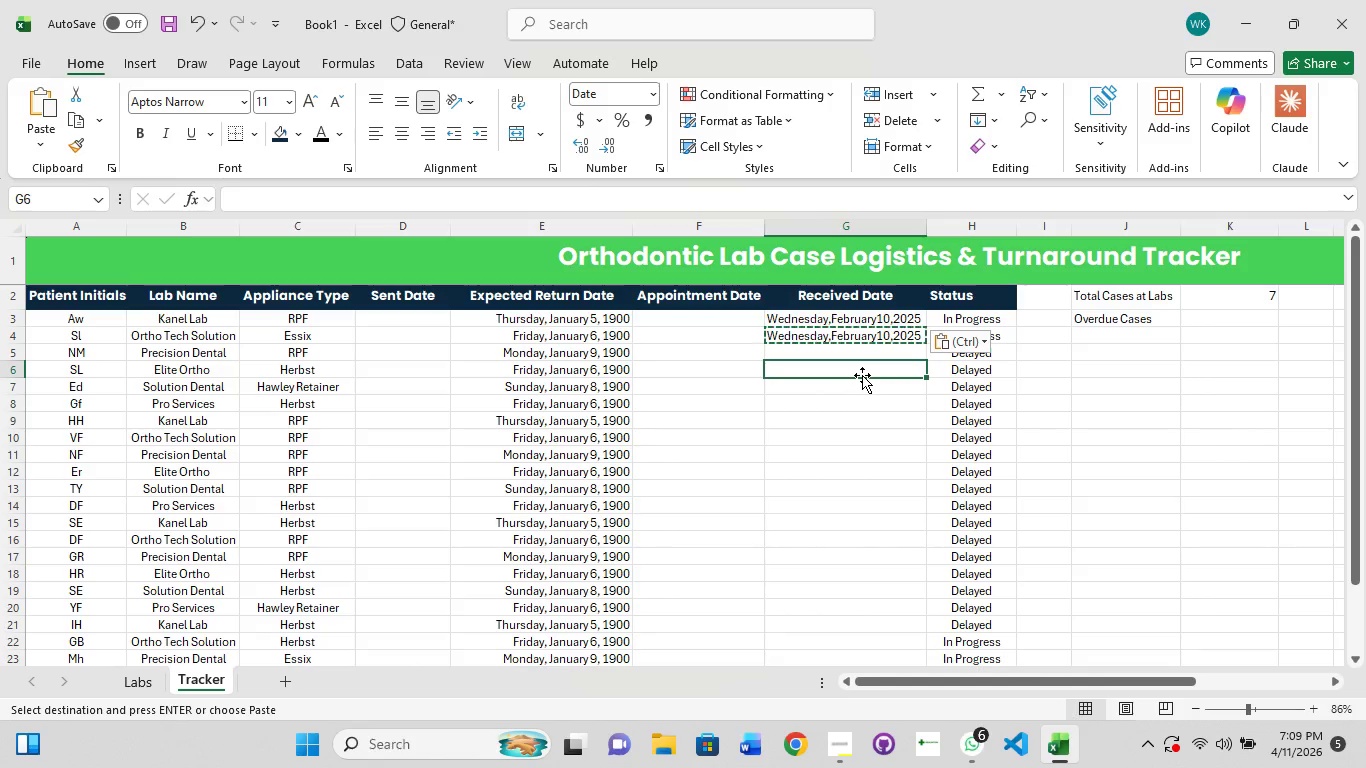 
left_click([862, 375])
 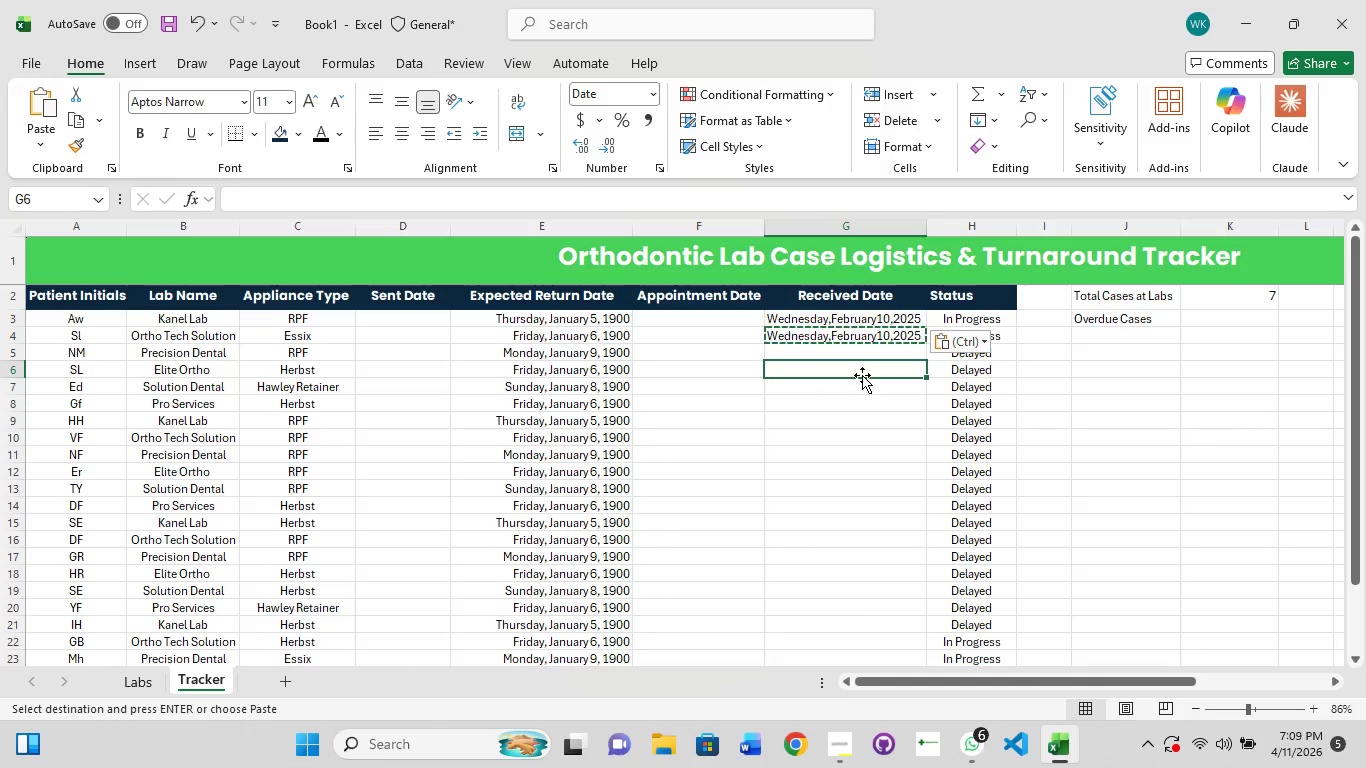 
key(Escape)
 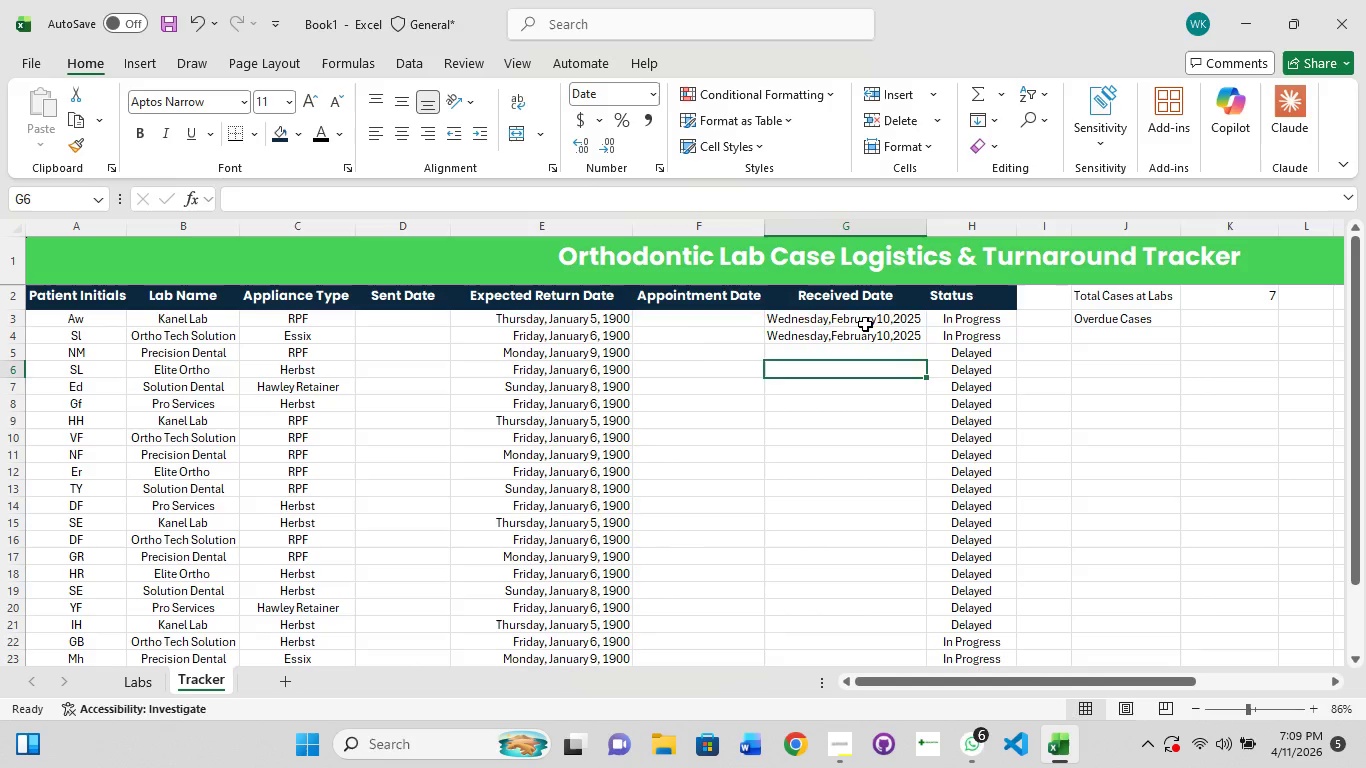 
left_click([865, 324])
 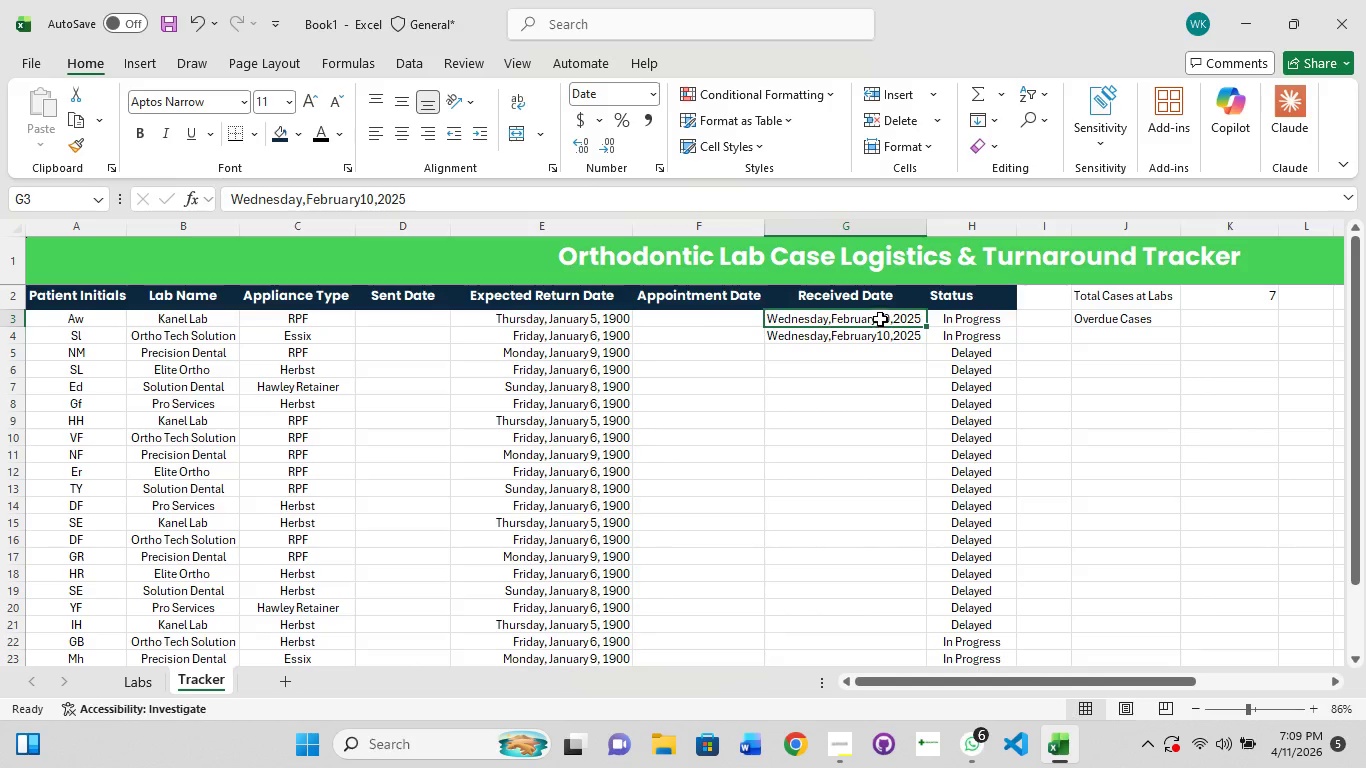 
left_click([896, 319])
 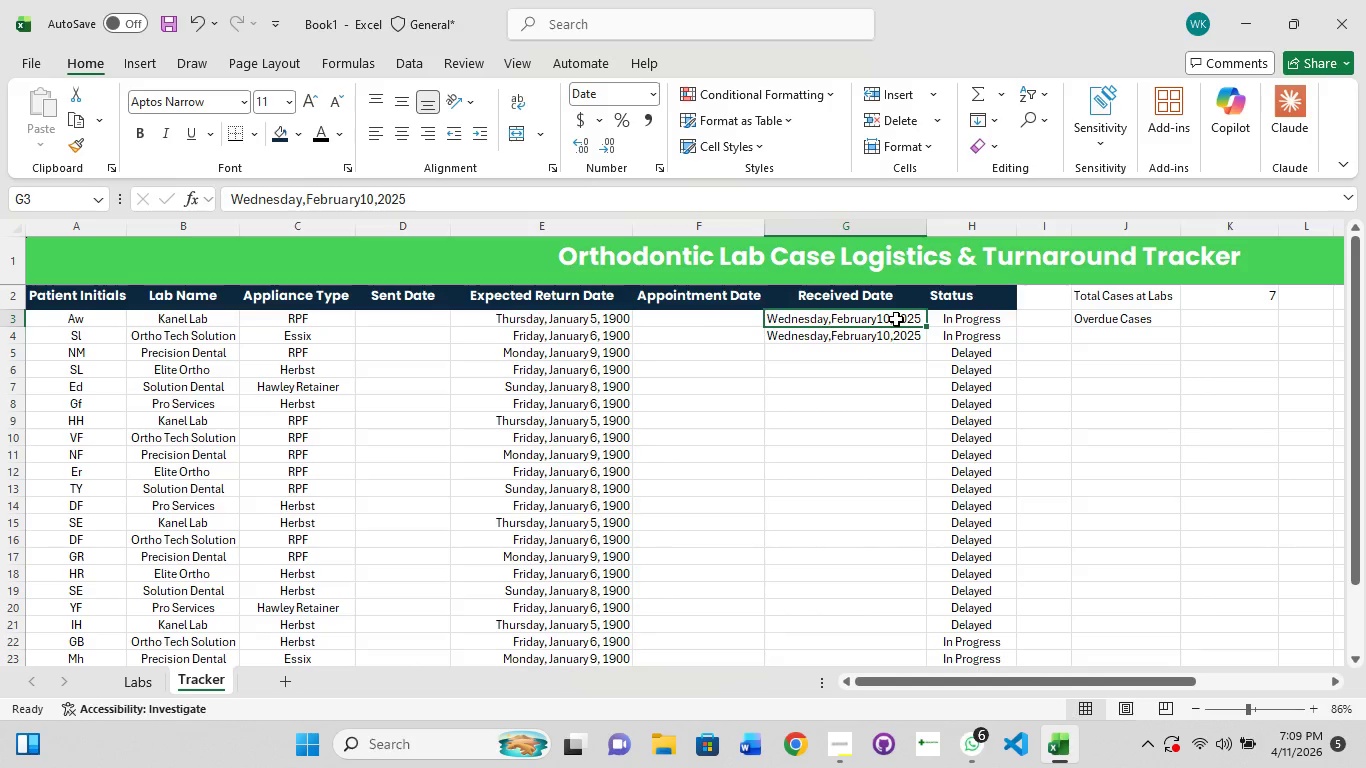 
left_click([896, 319])
 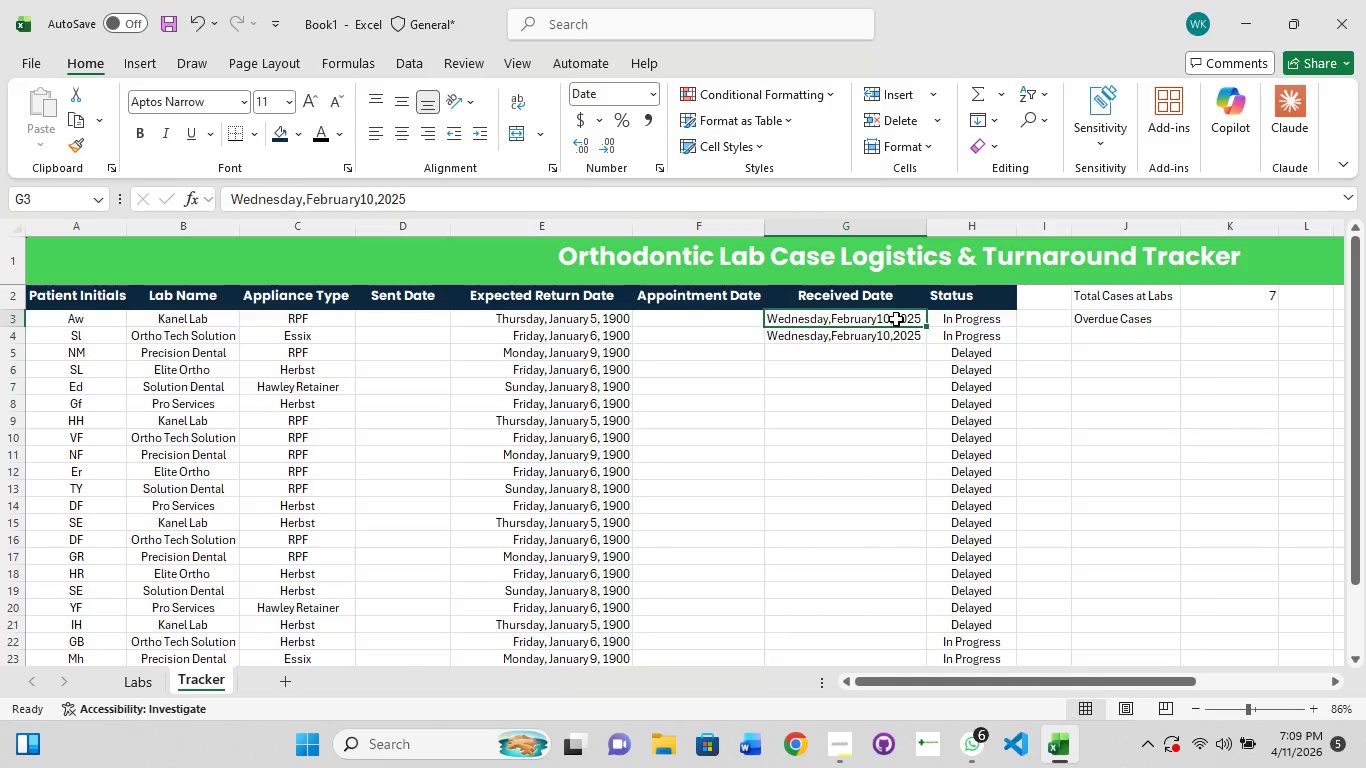 
double_click([896, 319])
 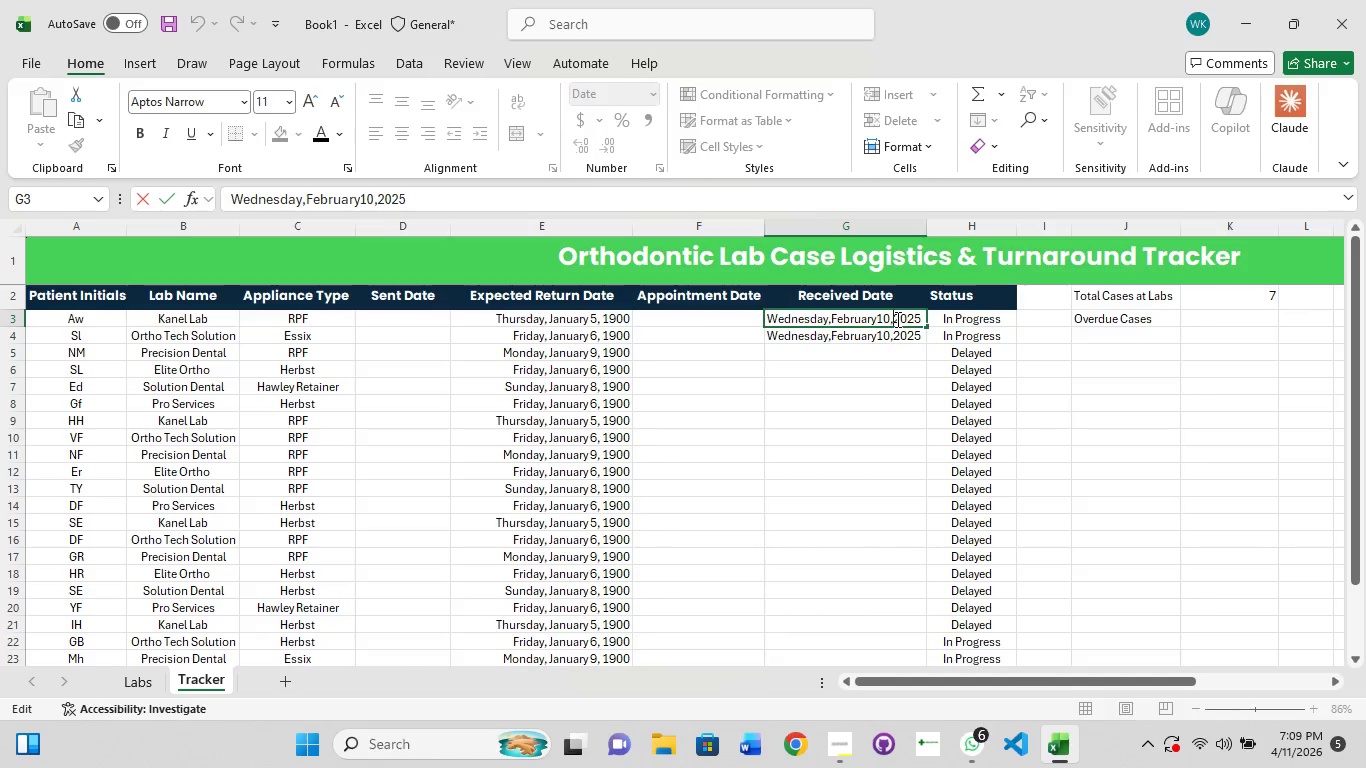 
key(ArrowRight)
 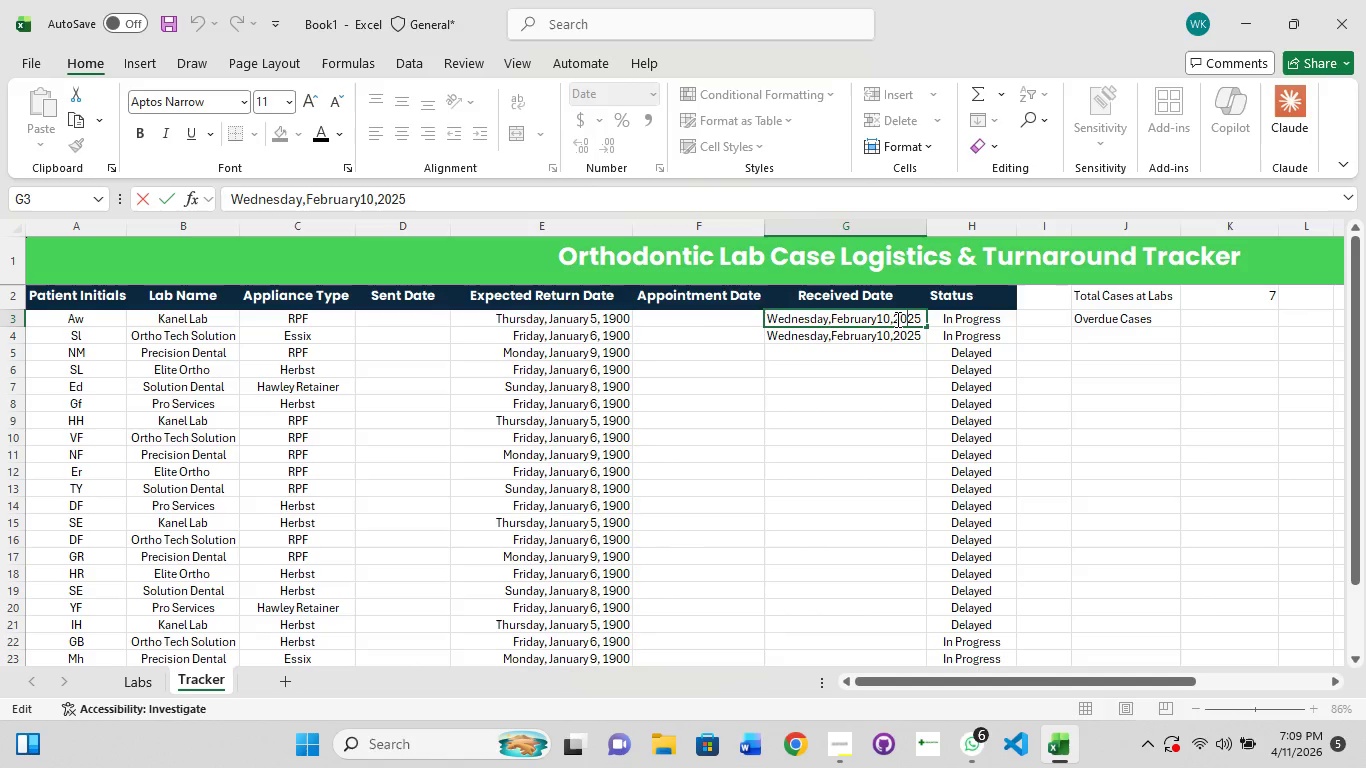 
key(ArrowRight)
 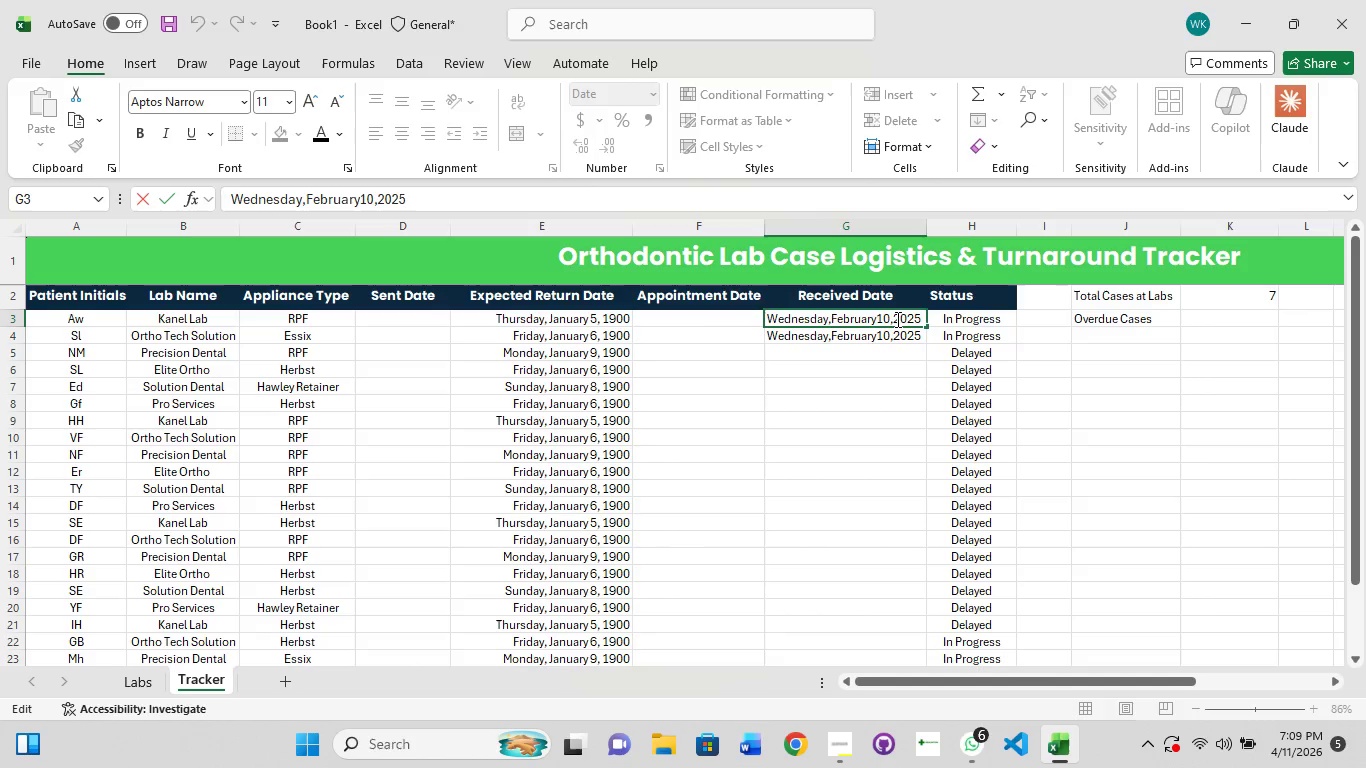 
key(ArrowRight)
 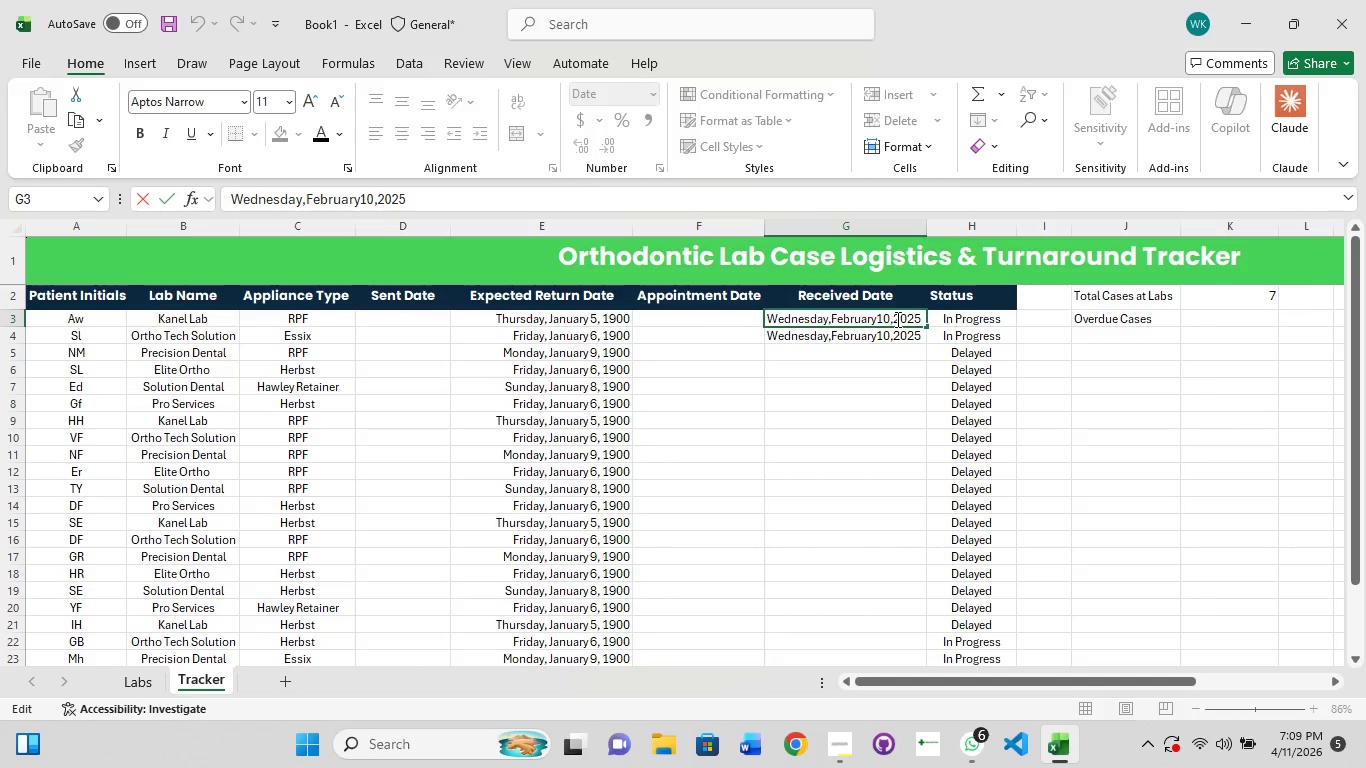 
key(ArrowRight)
 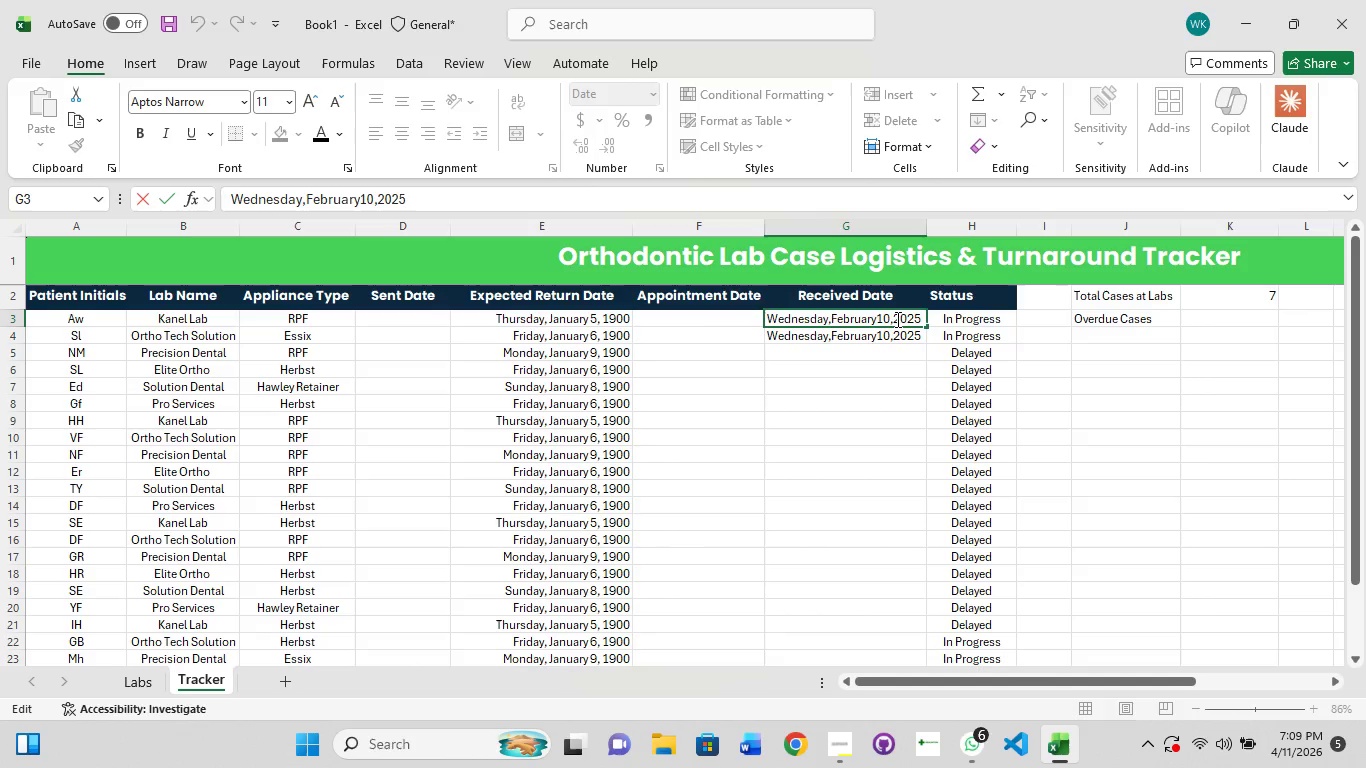 
key(Backspace)
 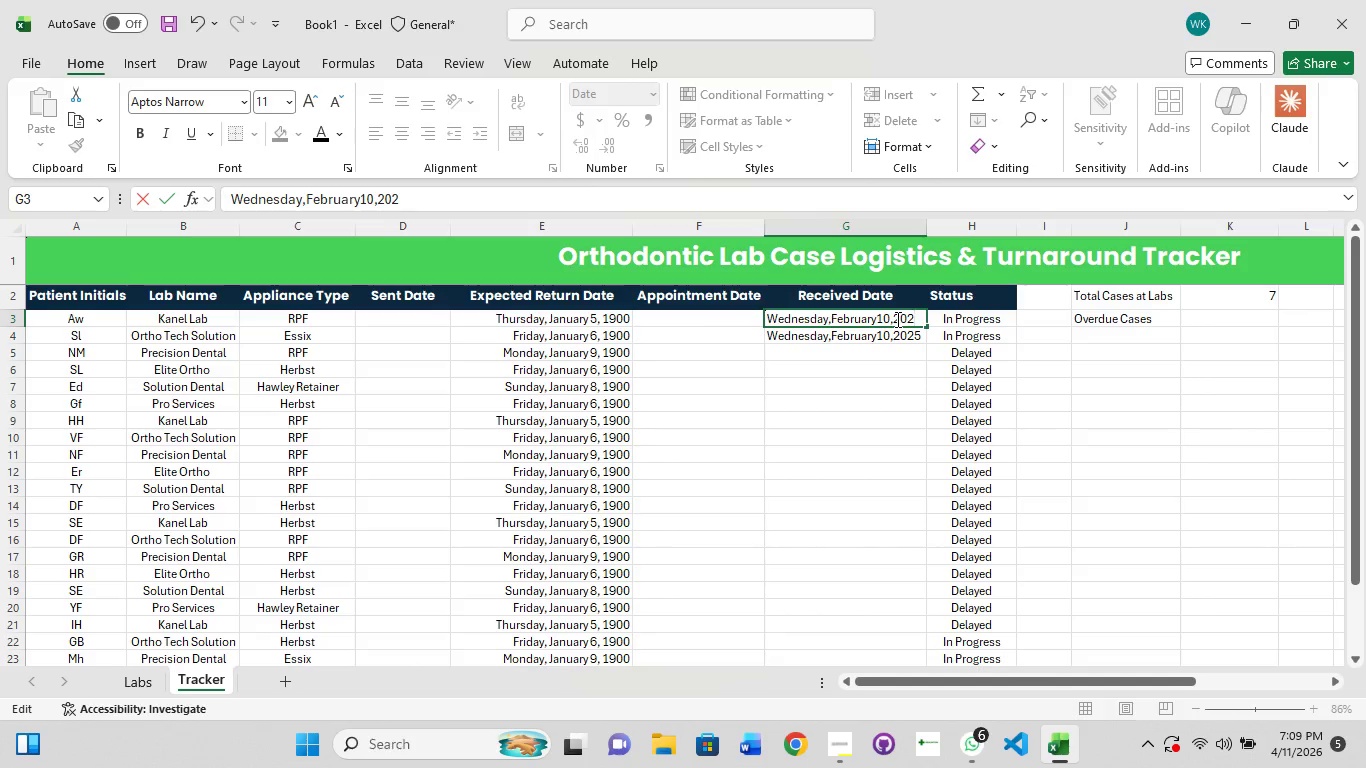 
key(6)
 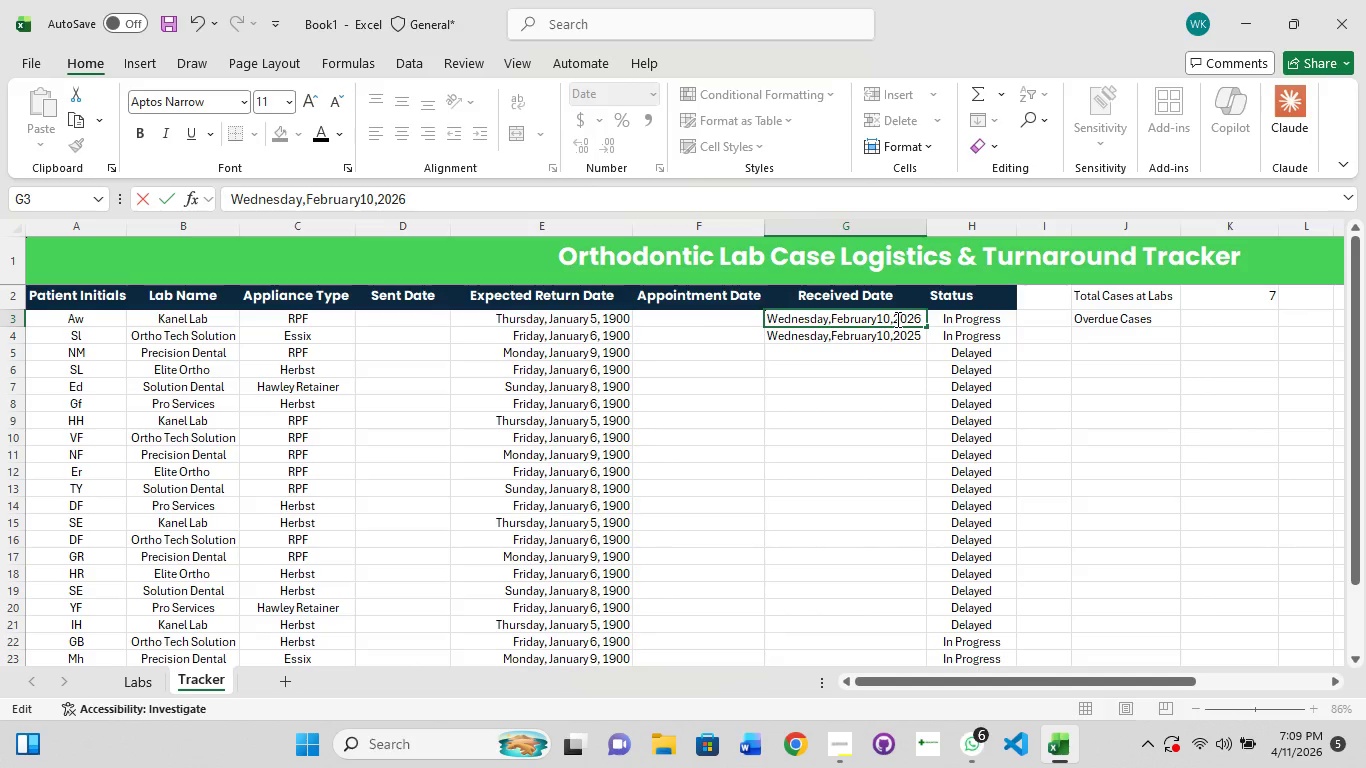 
key(ArrowLeft)
 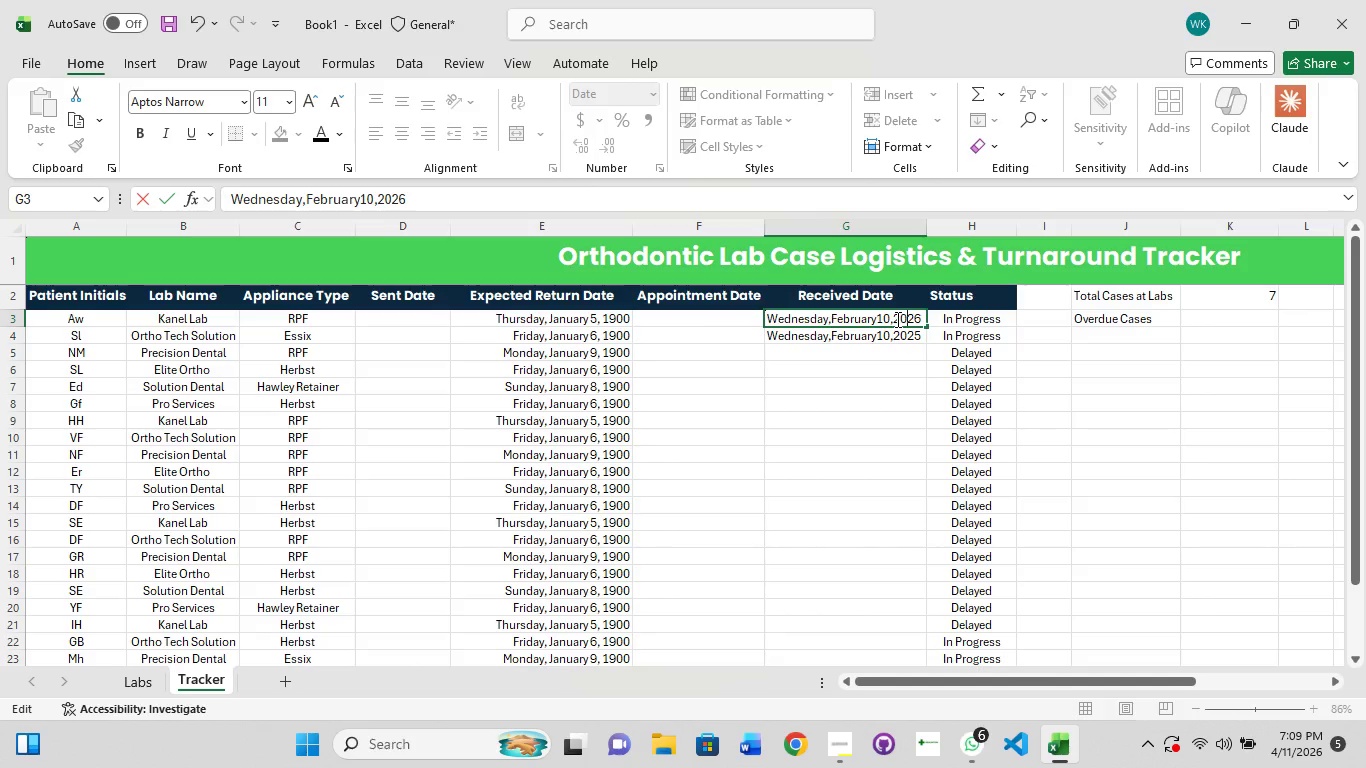 
key(ArrowLeft)
 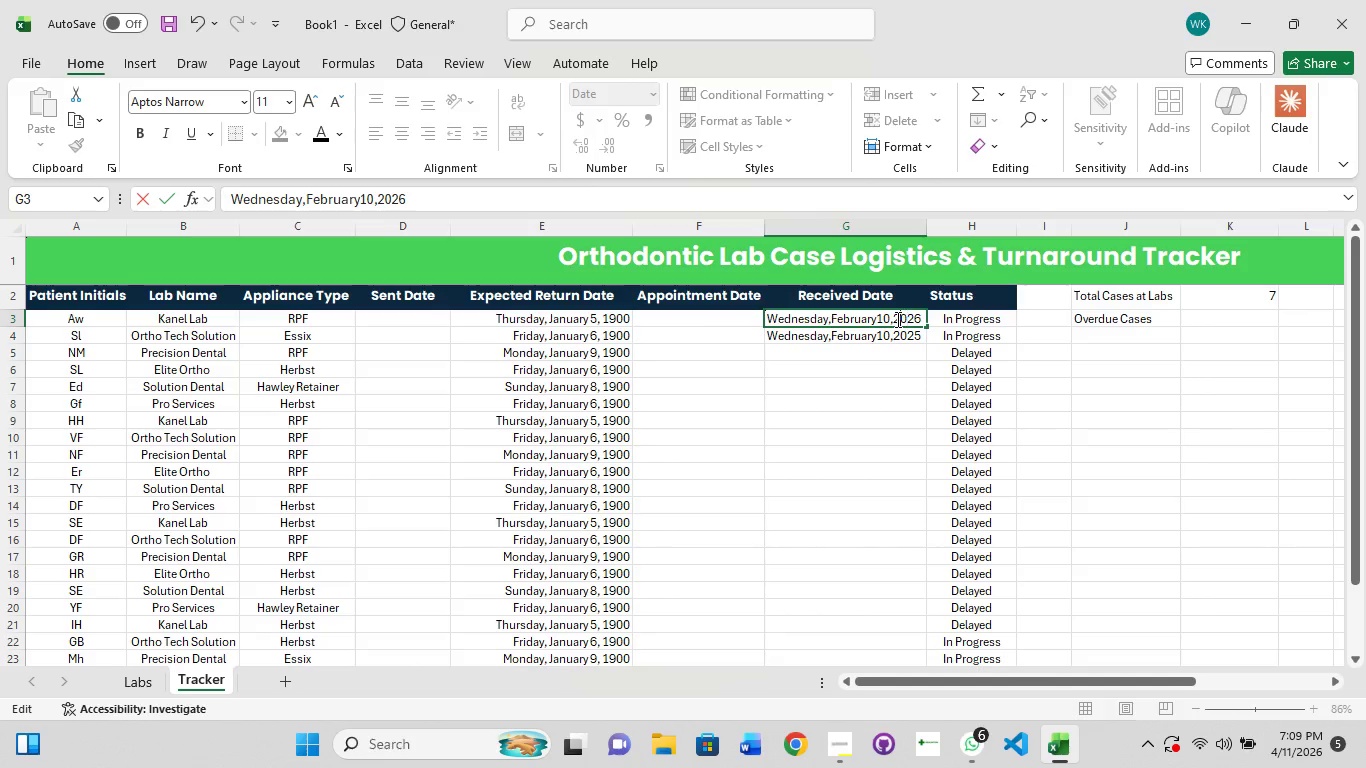 
key(ArrowLeft)
 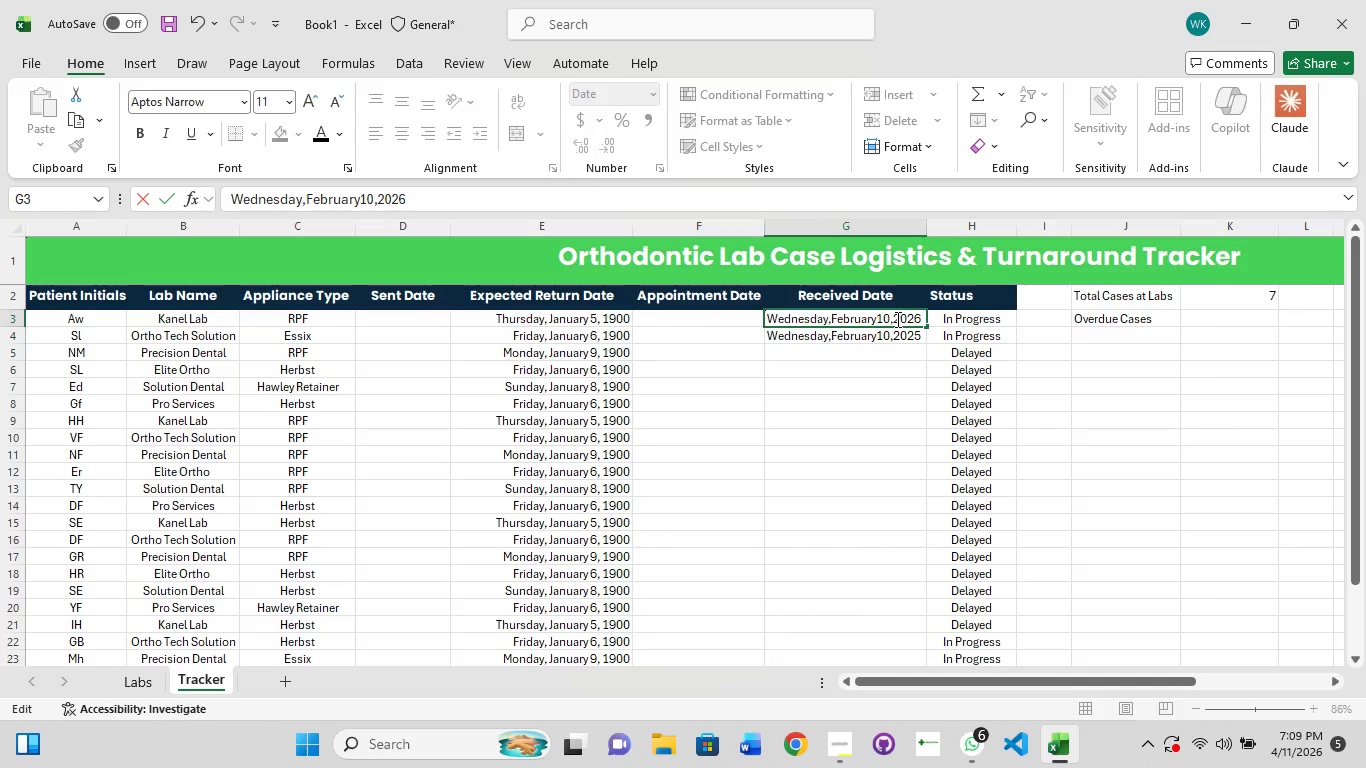 
key(ArrowLeft)
 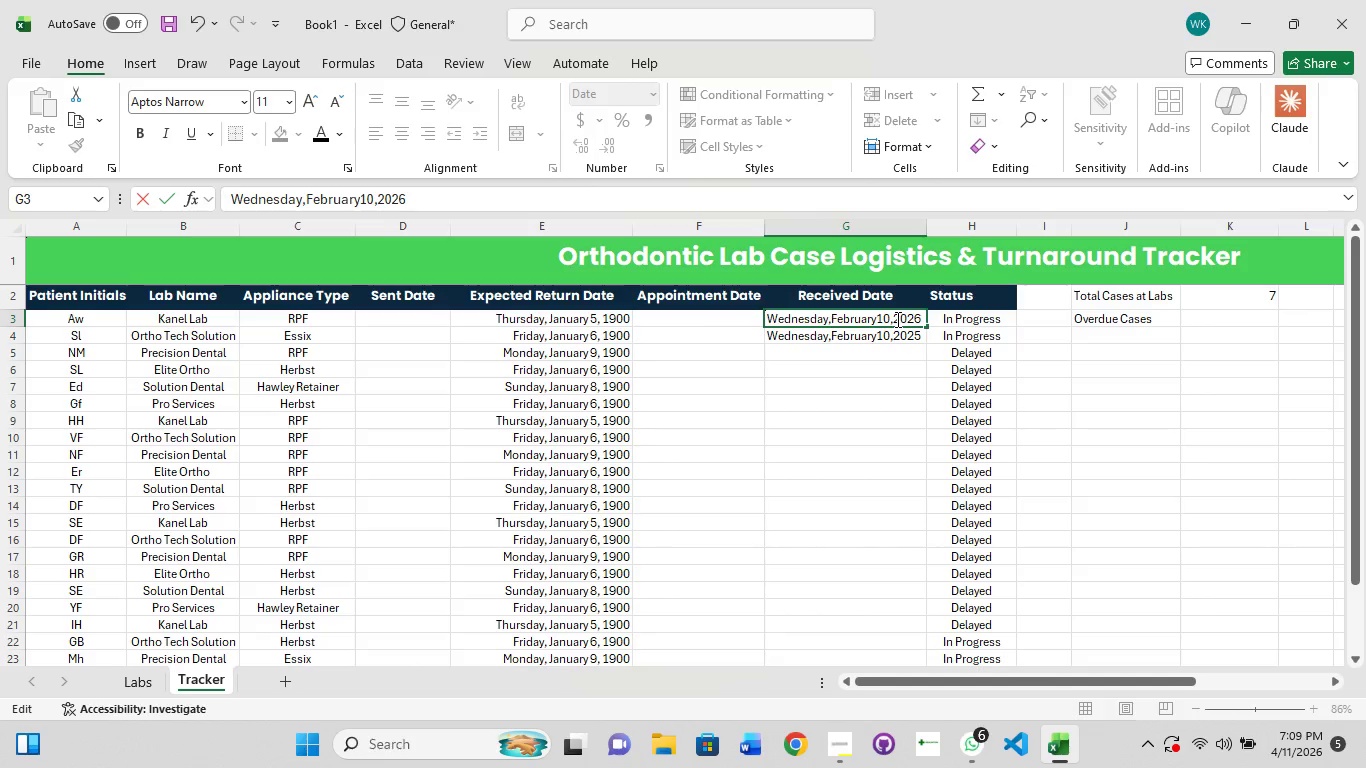 
key(ArrowLeft)
 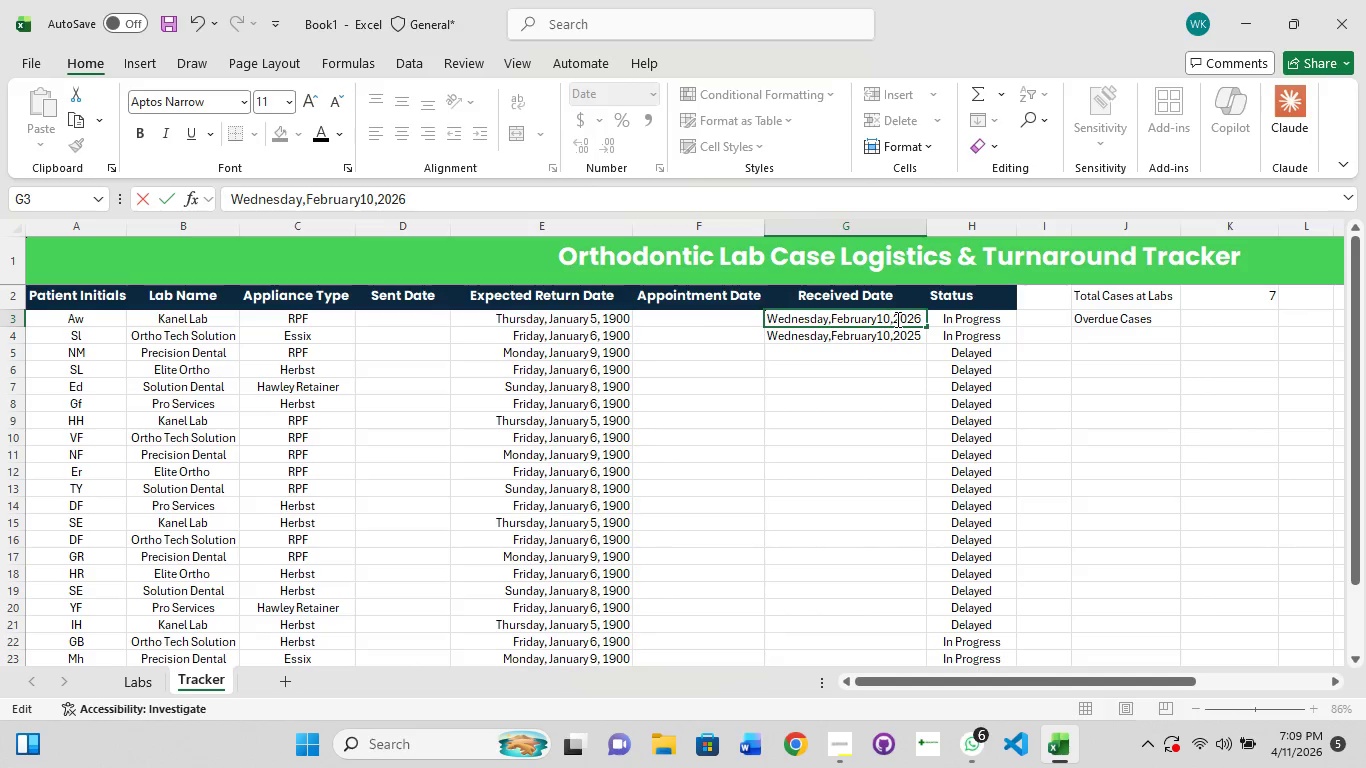 
key(Backspace)
key(Backspace)
type(15)
 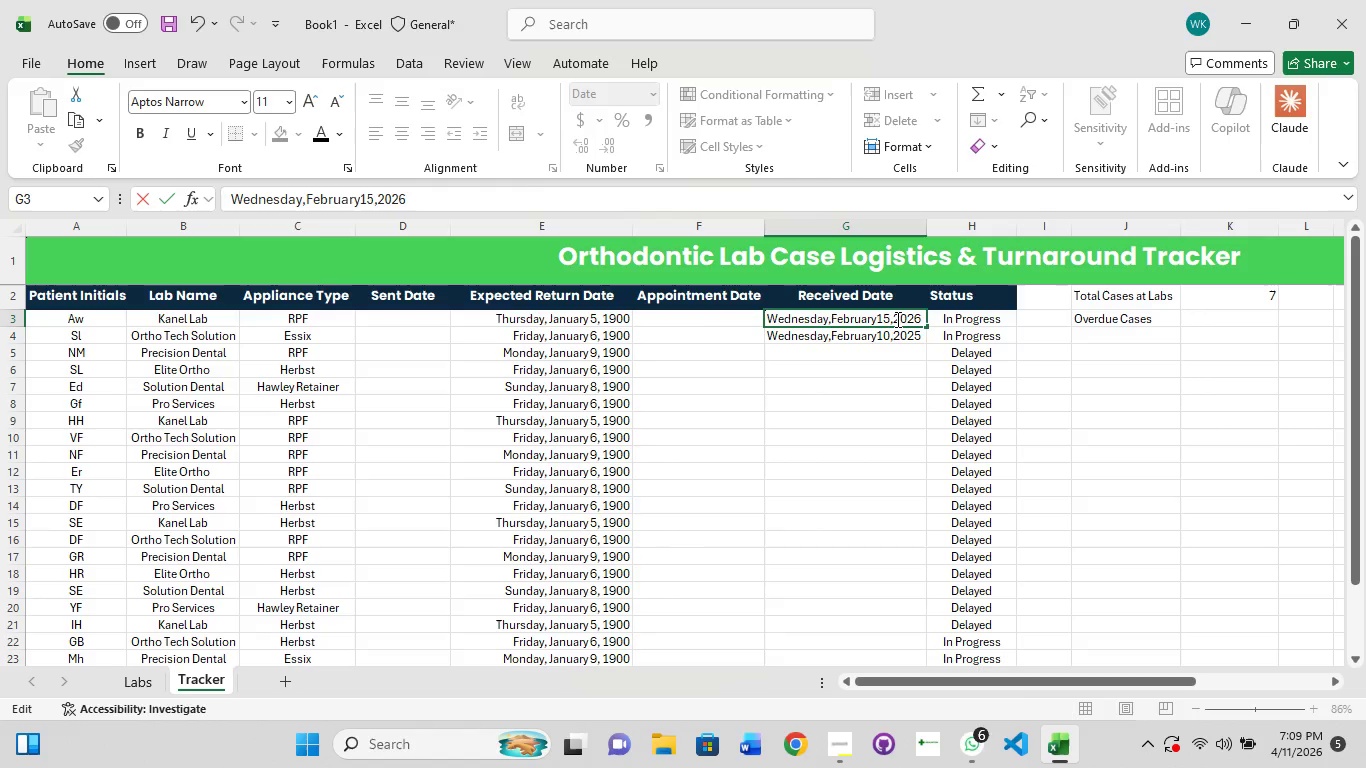 
key(ArrowLeft)
 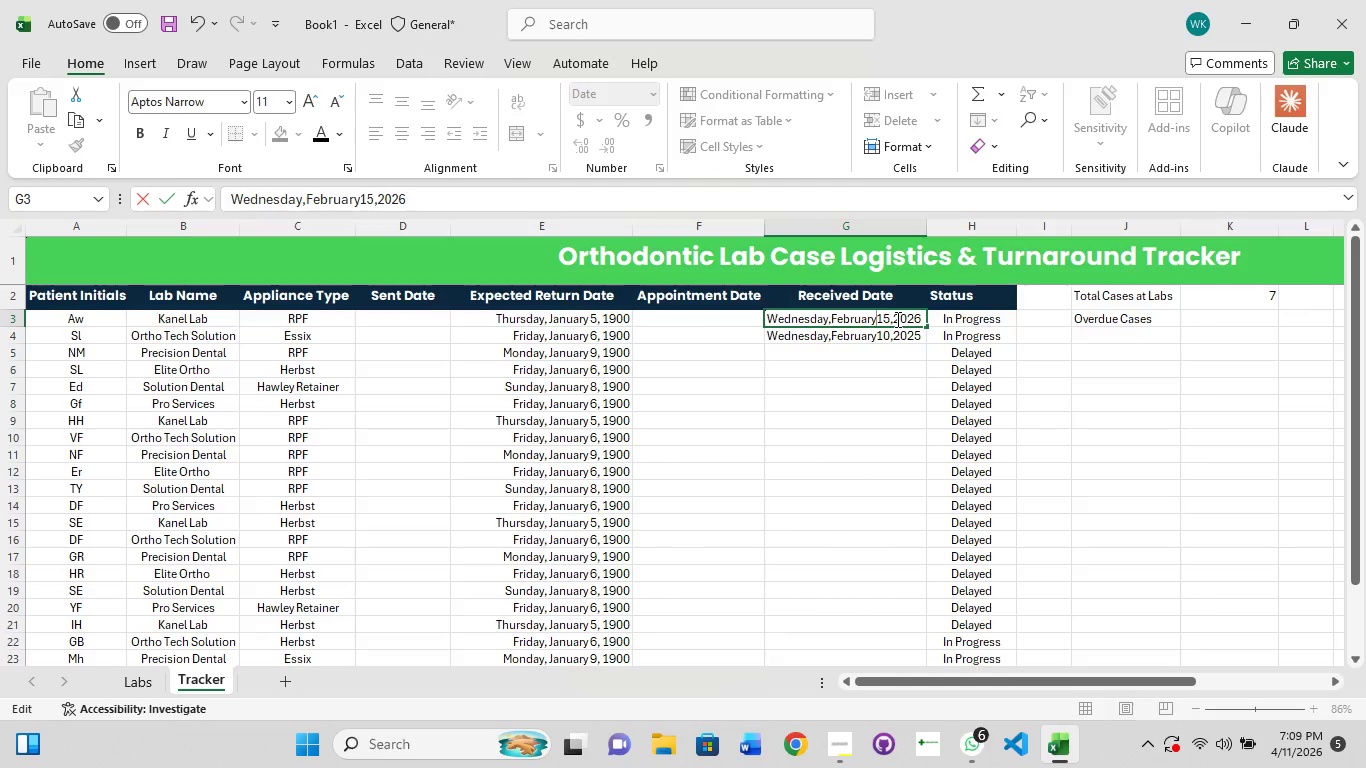 
key(ArrowLeft)
 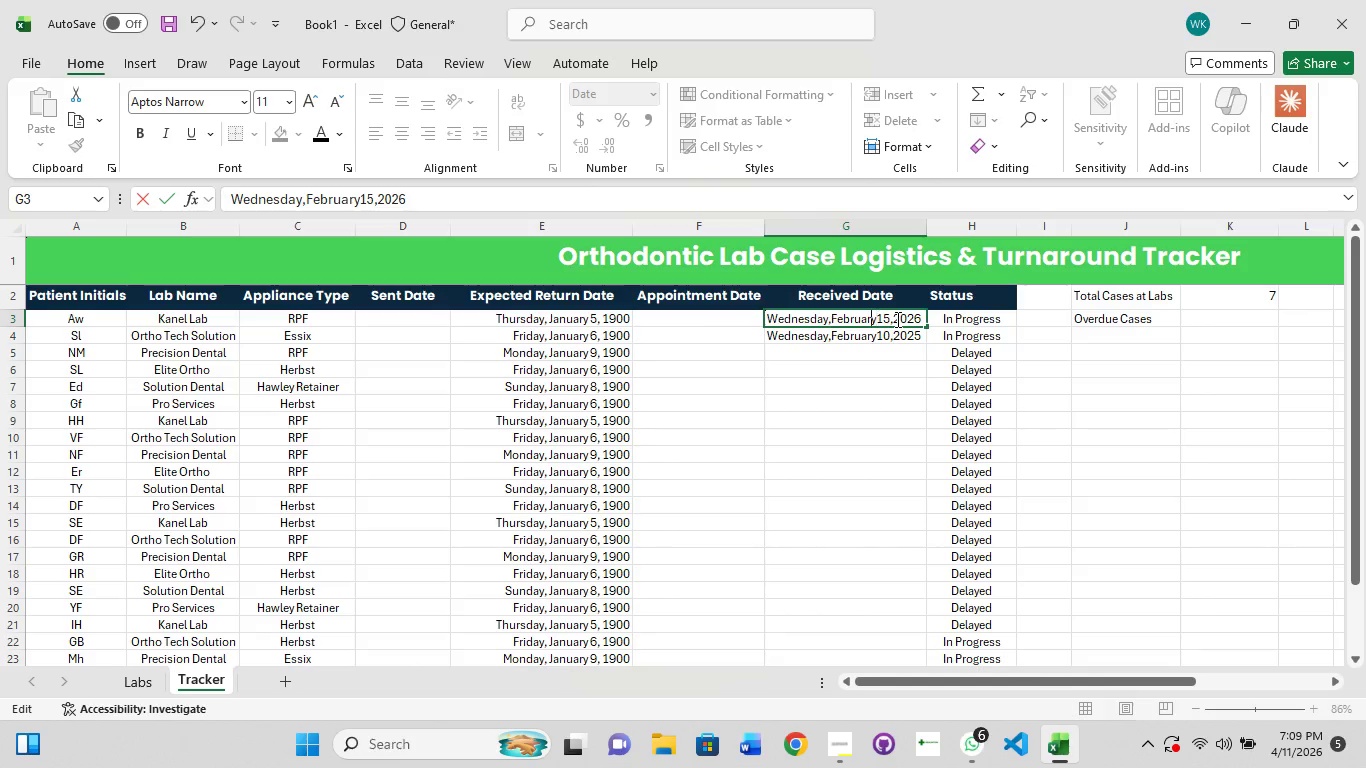 
key(ArrowLeft)
 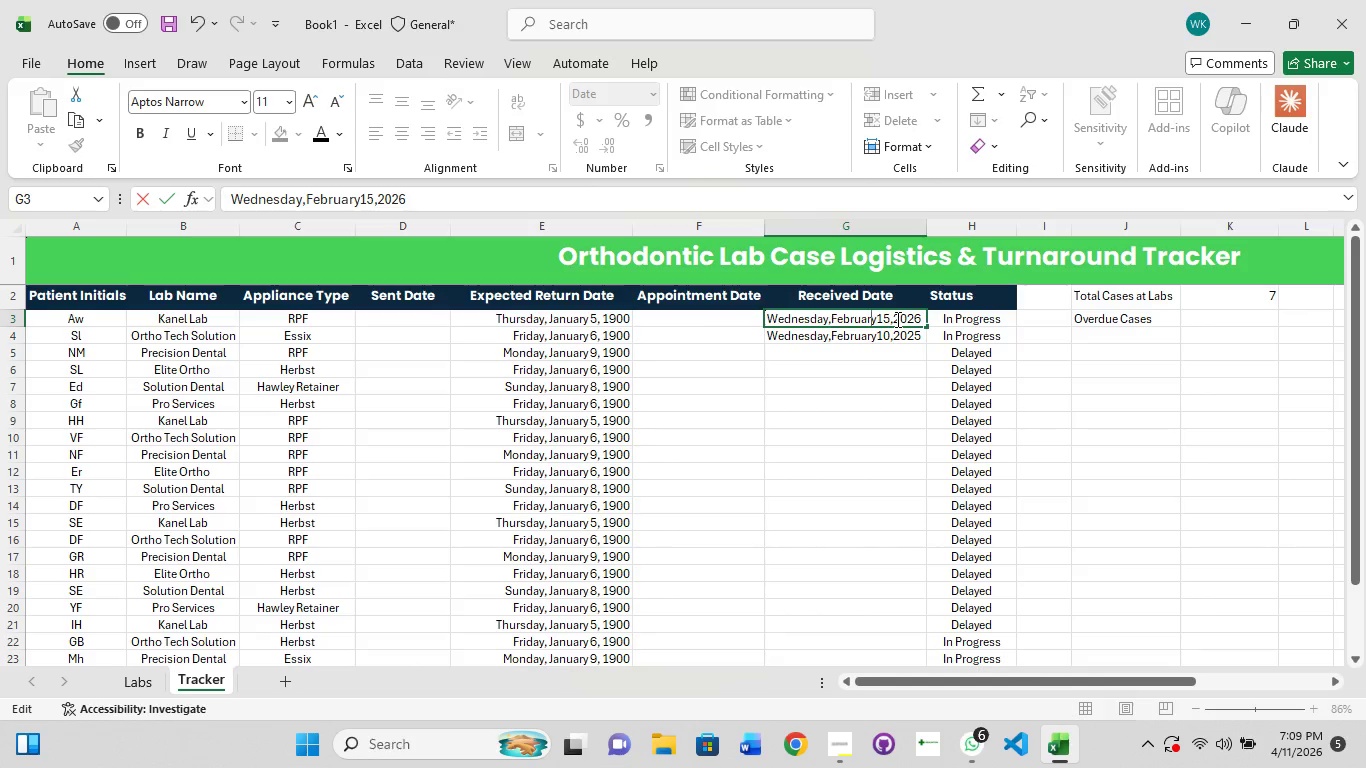 
key(ArrowRight)
 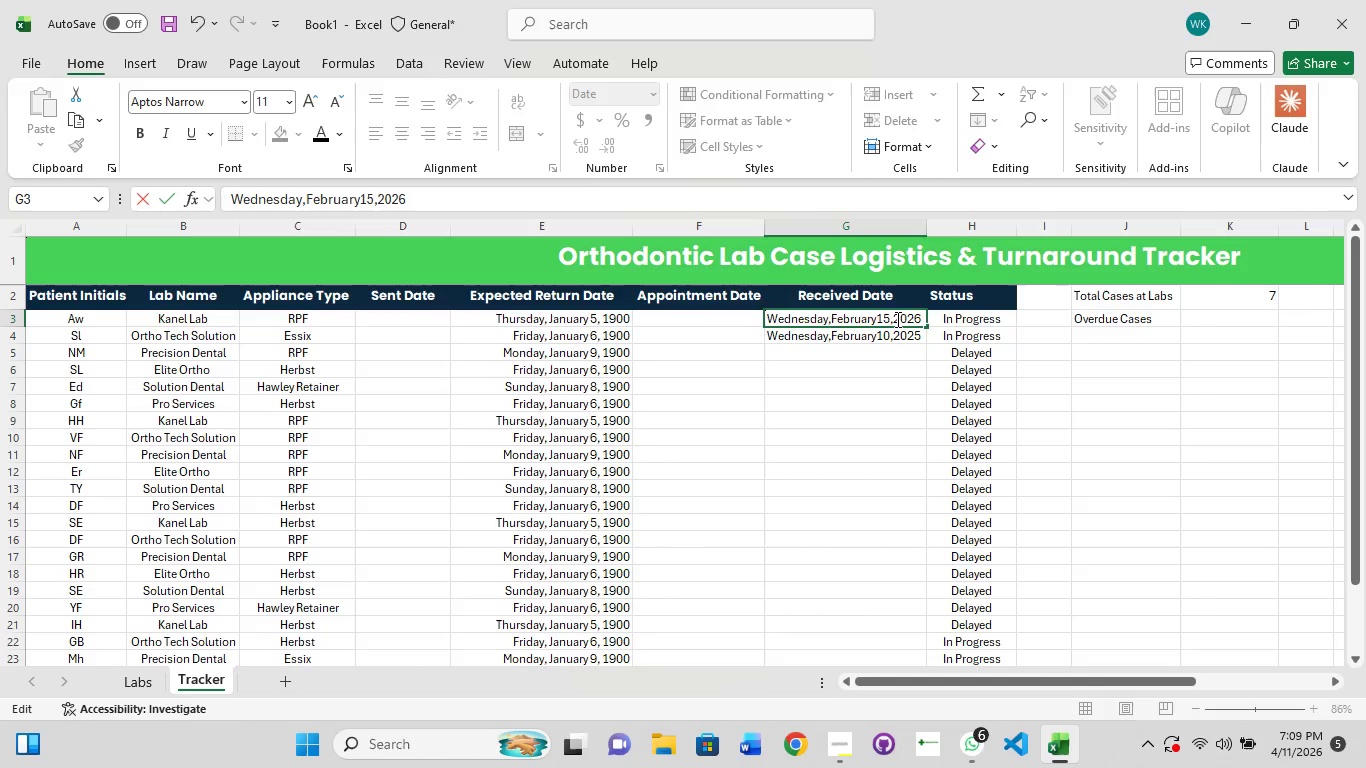 
key(Backspace)
 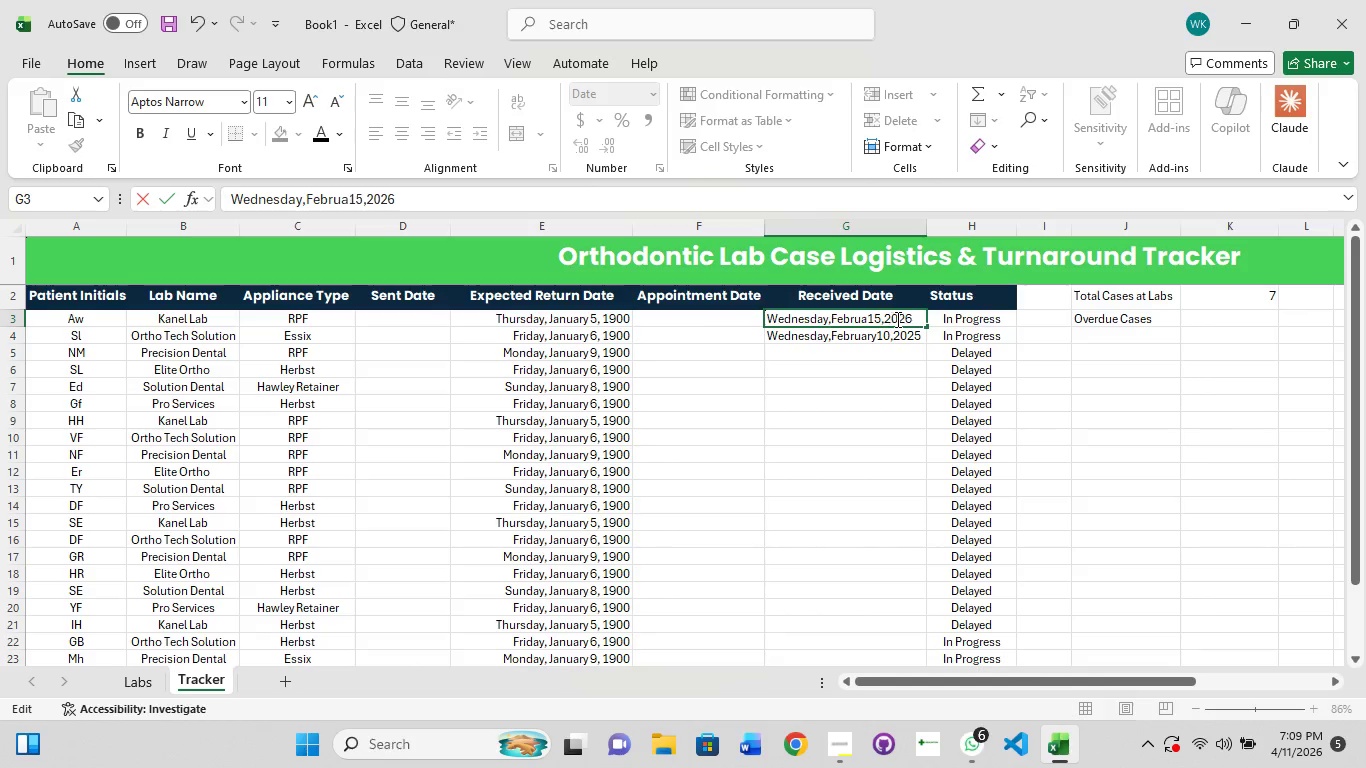 
key(Backspace)
 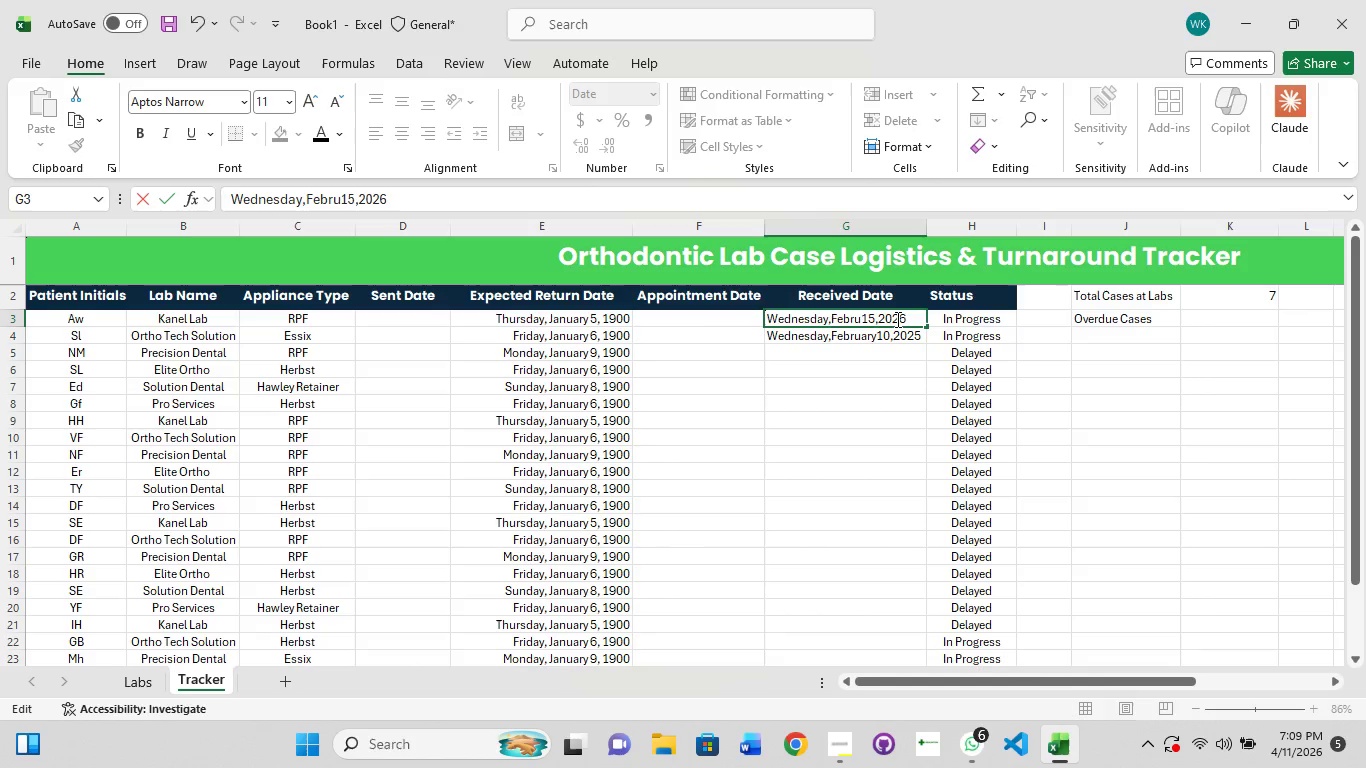 
key(Backspace)
 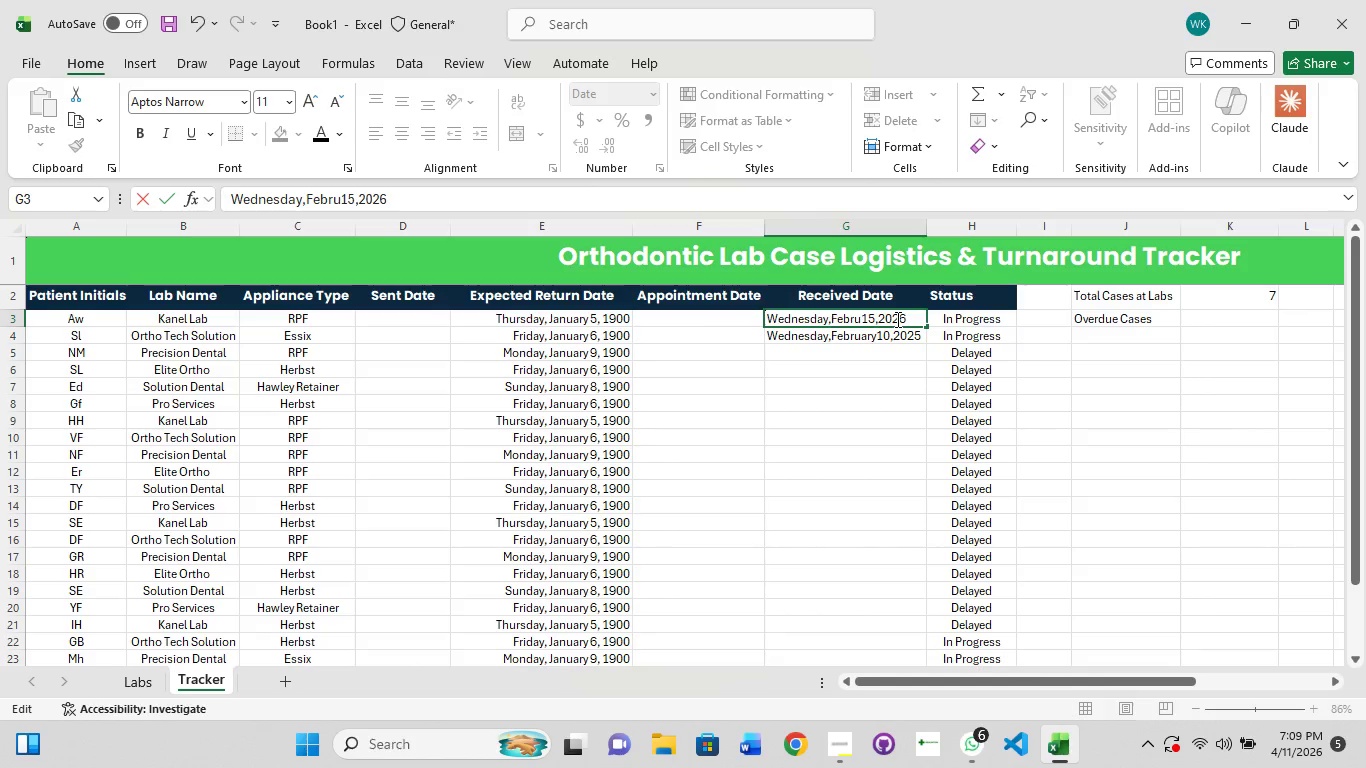 
key(Backspace)
 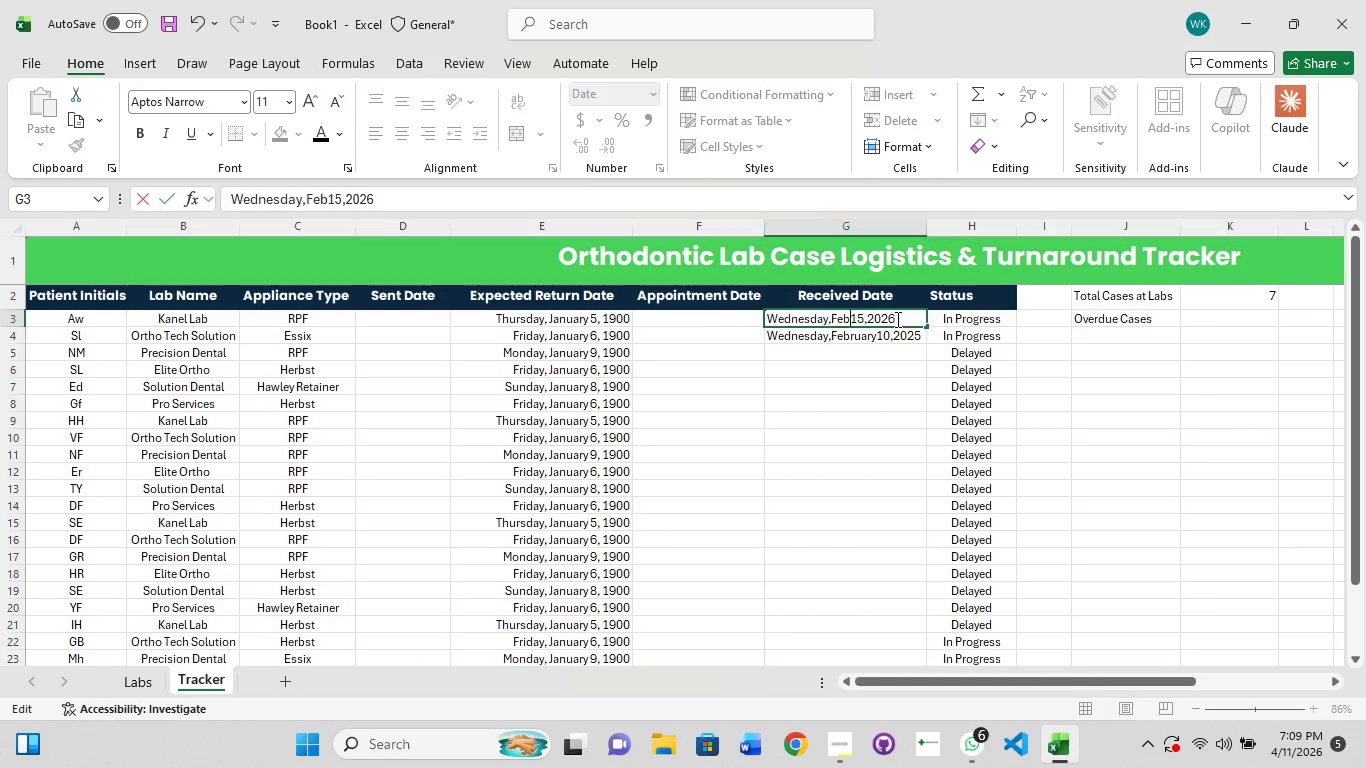 
key(Backspace)
 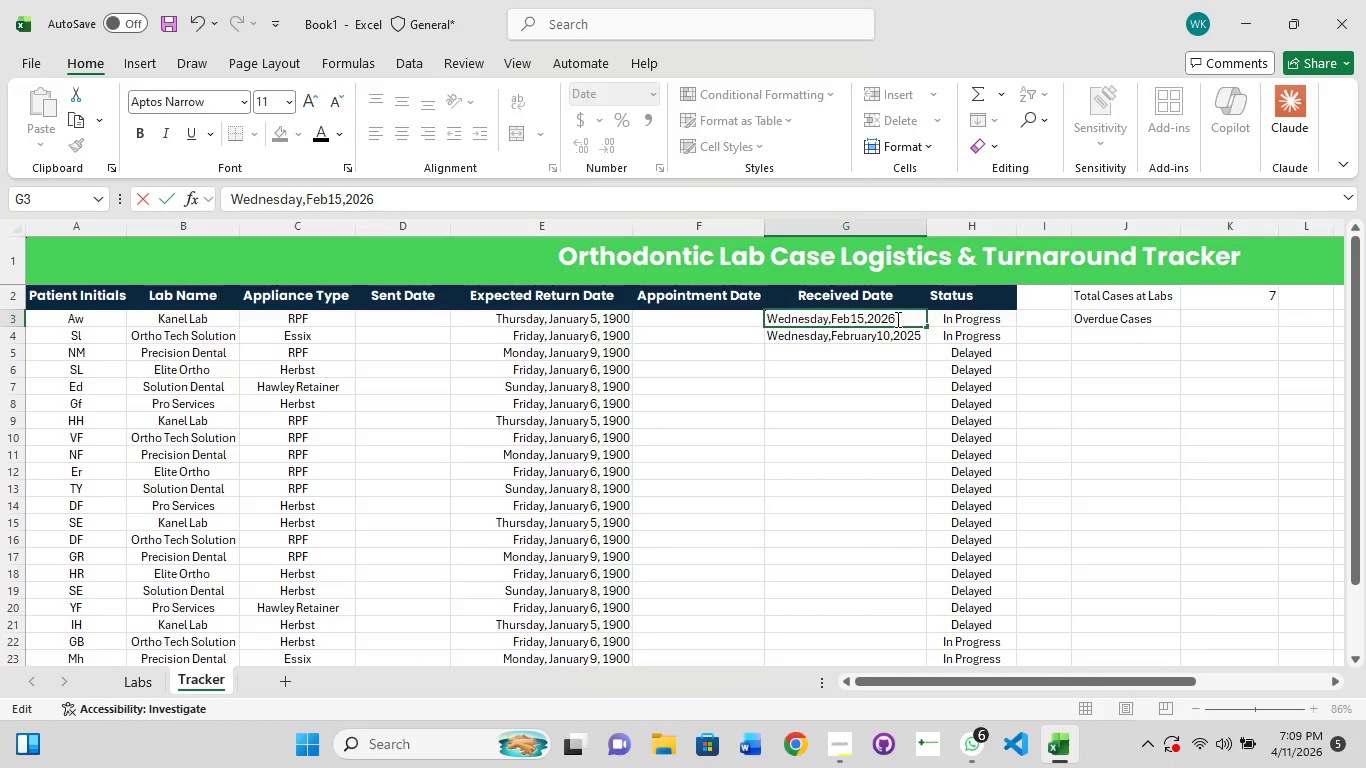 
key(Backspace)
 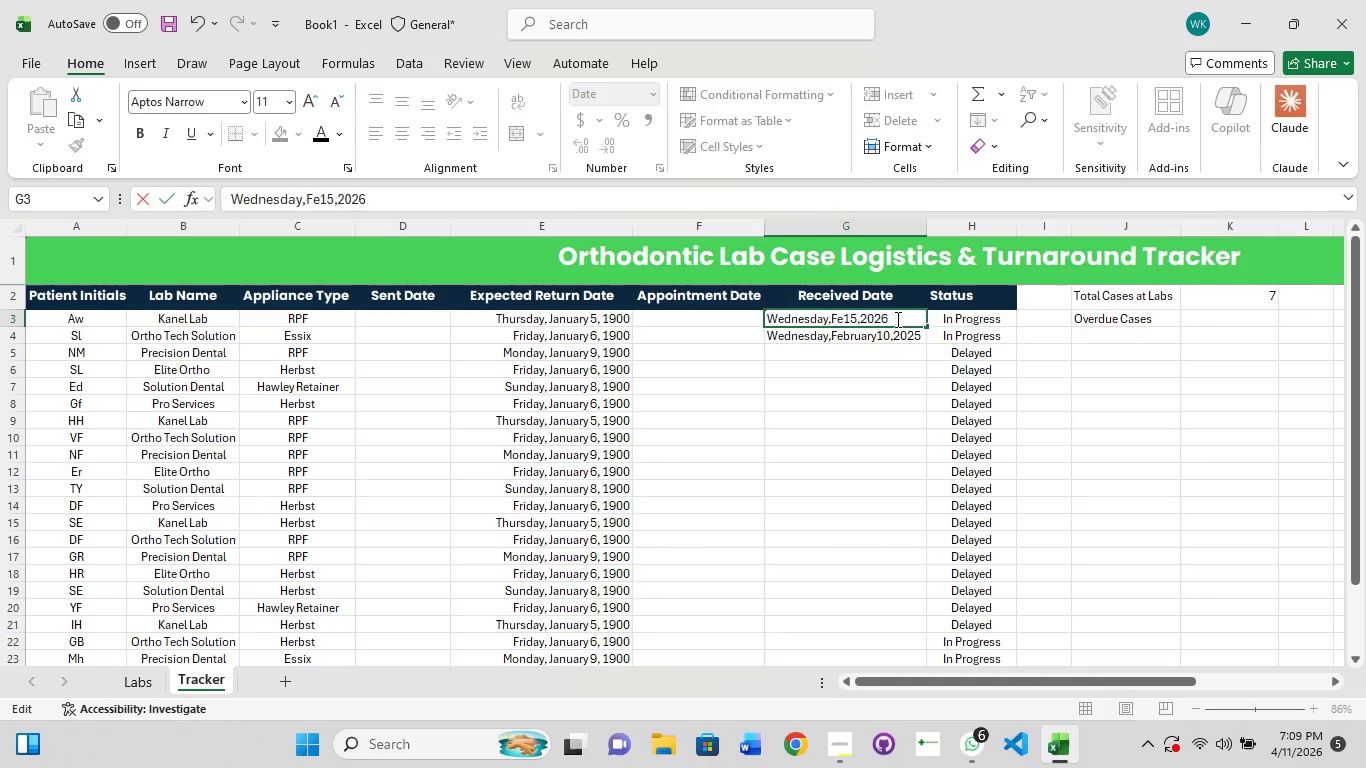 
key(Backspace)
 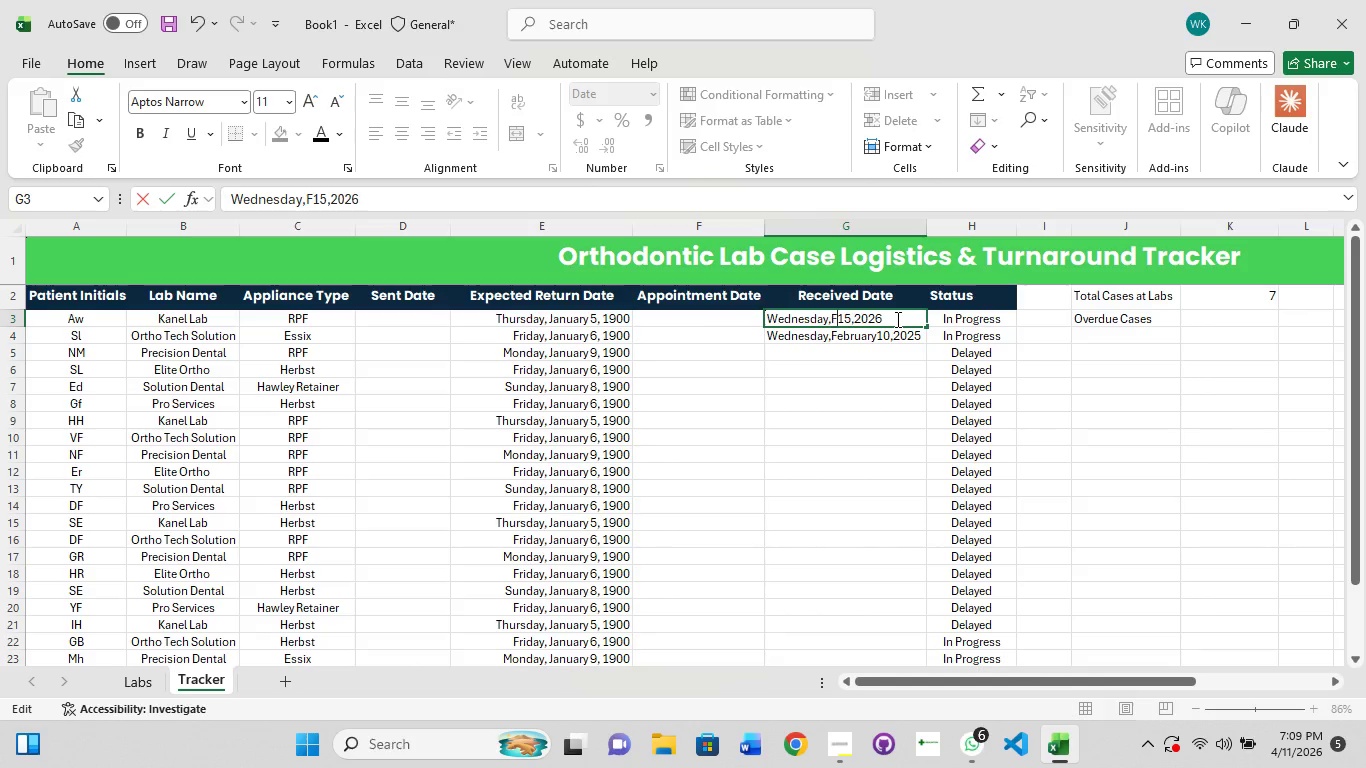 
key(Backspace)
 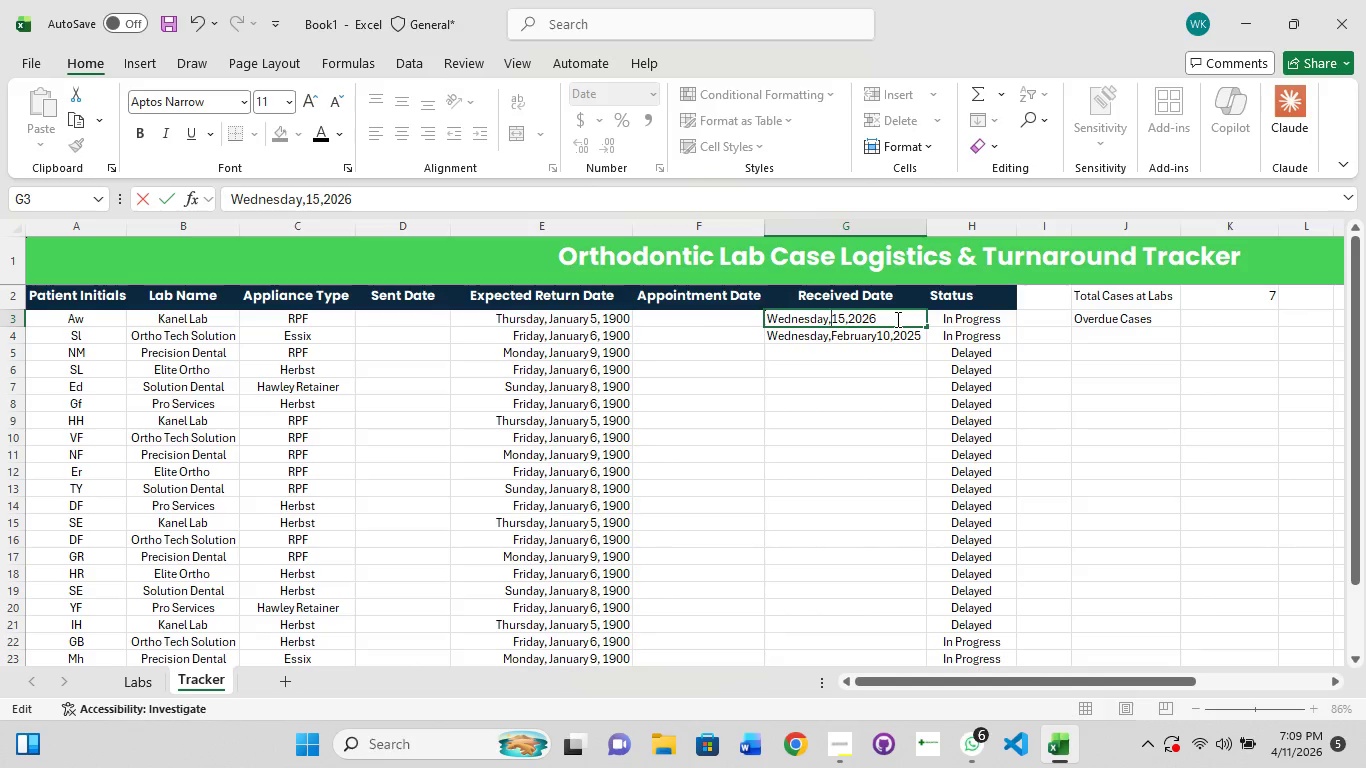 
hold_key(key=ShiftRight, duration=1.17)
 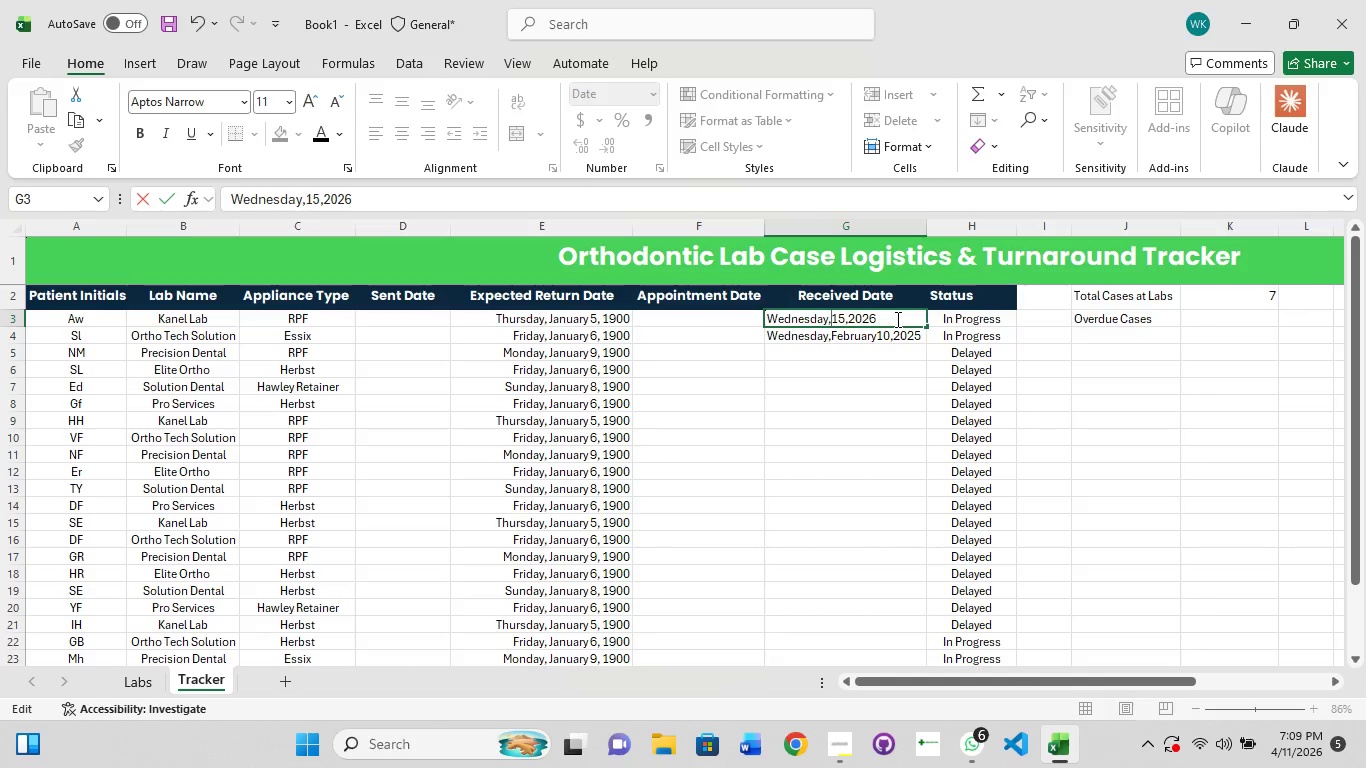 
hold_key(key=ShiftRight, duration=1.5)
 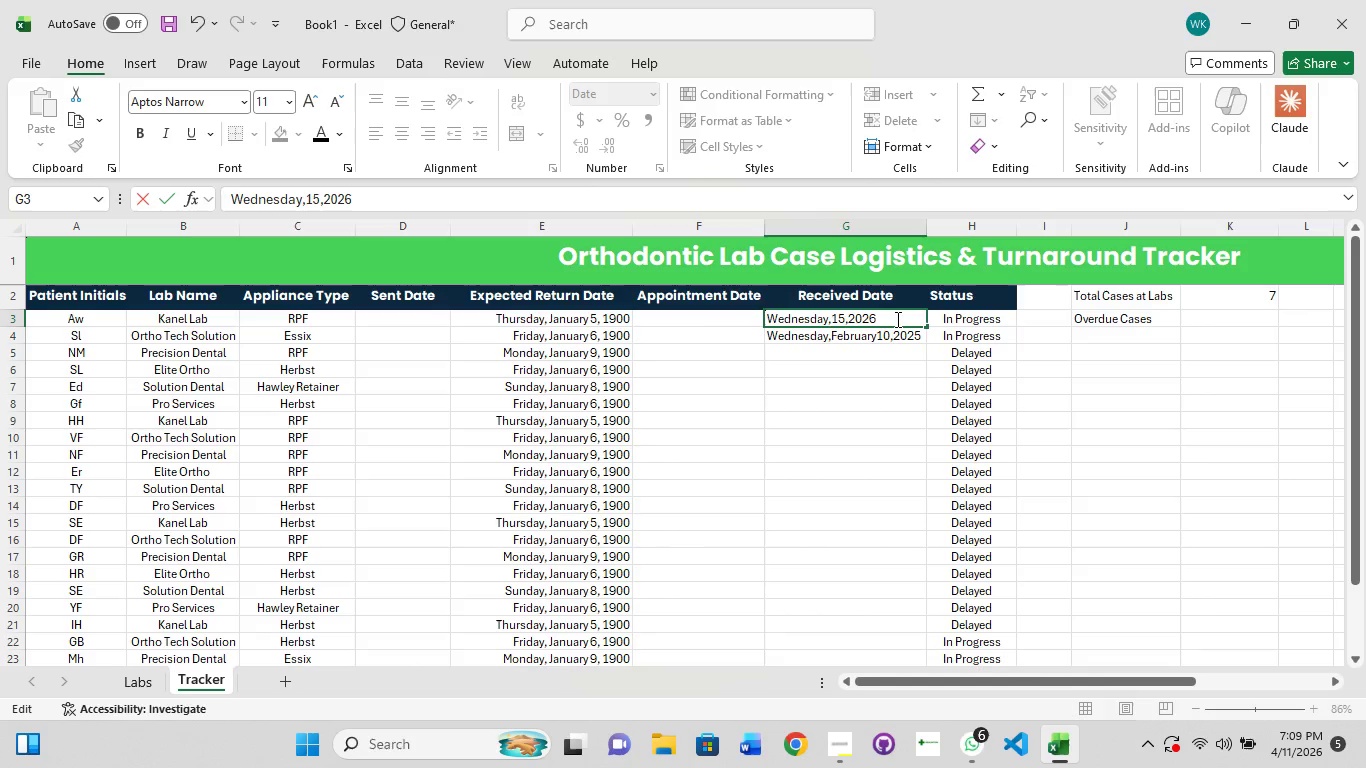 
hold_key(key=ShiftRight, duration=1.5)
 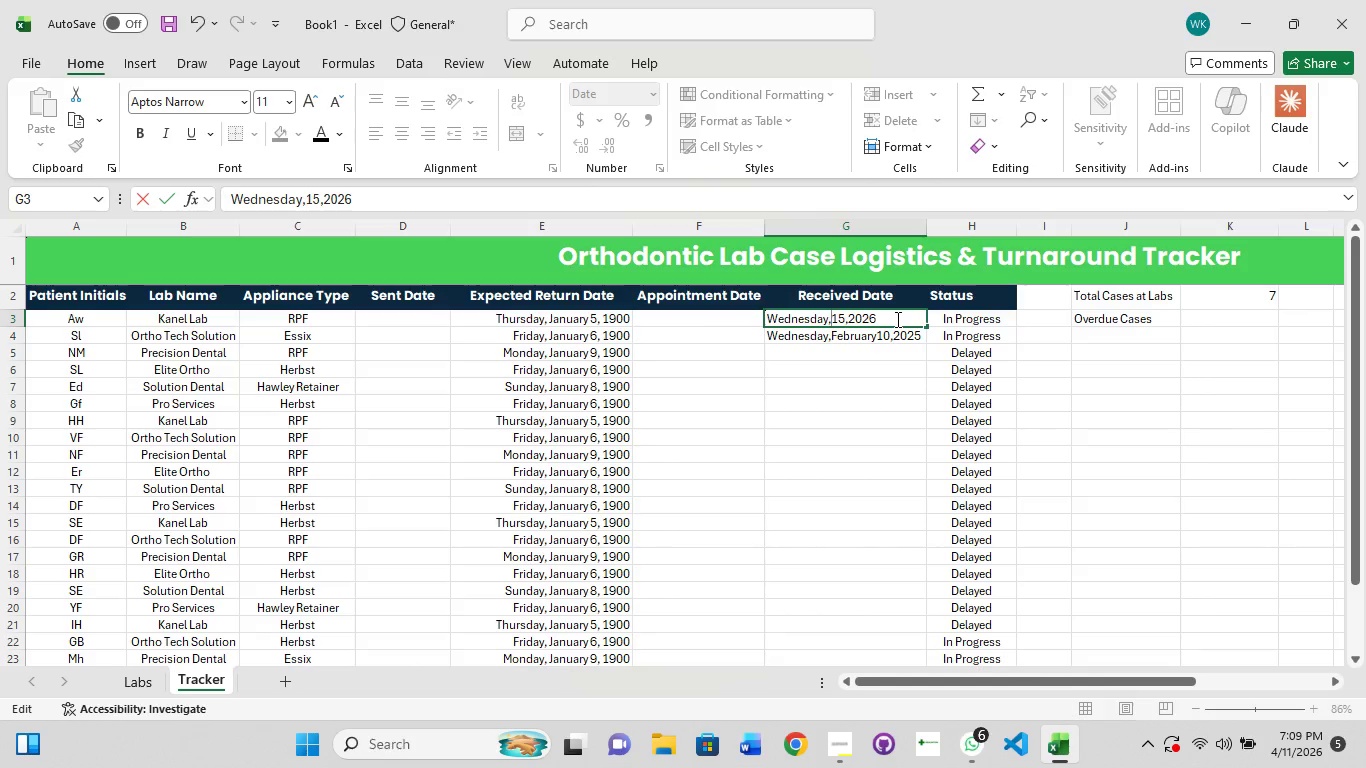 
type(April)
 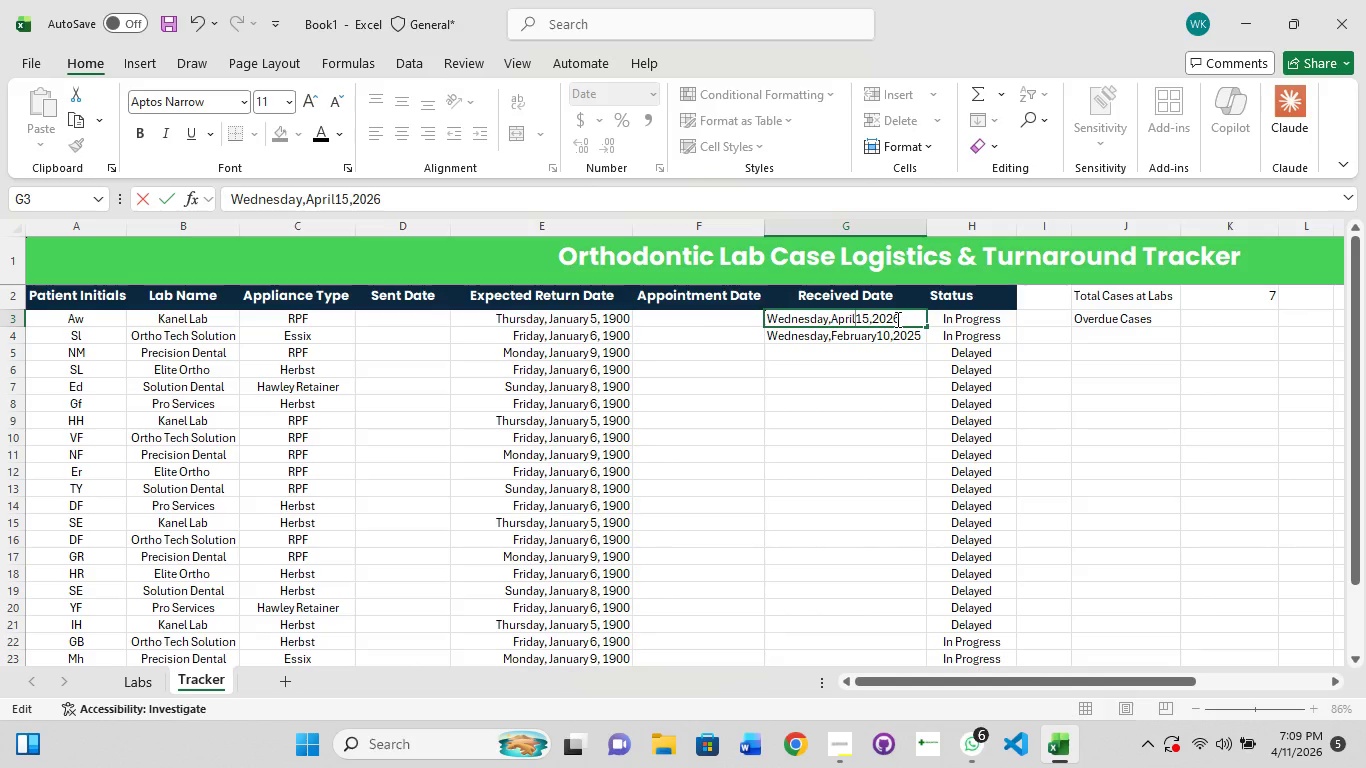 
key(Enter)
 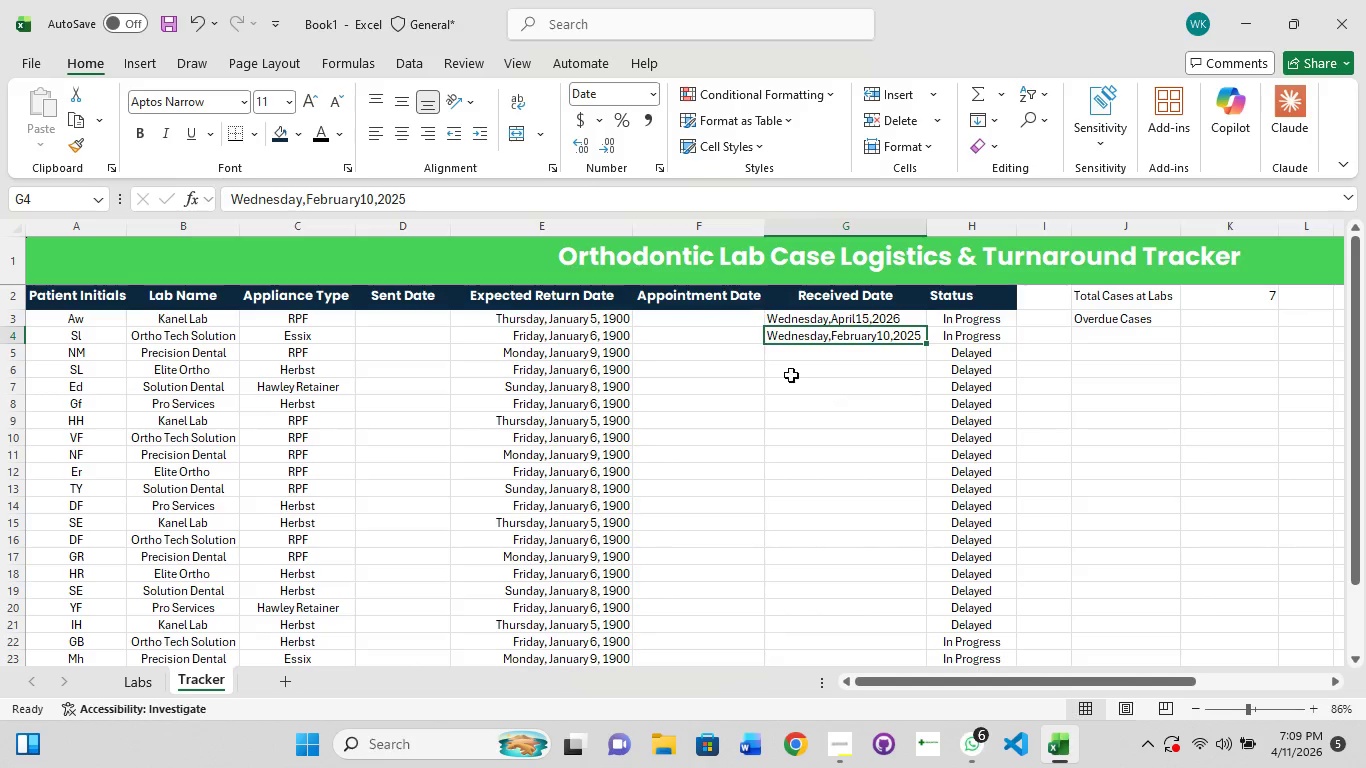 
left_click([821, 316])
 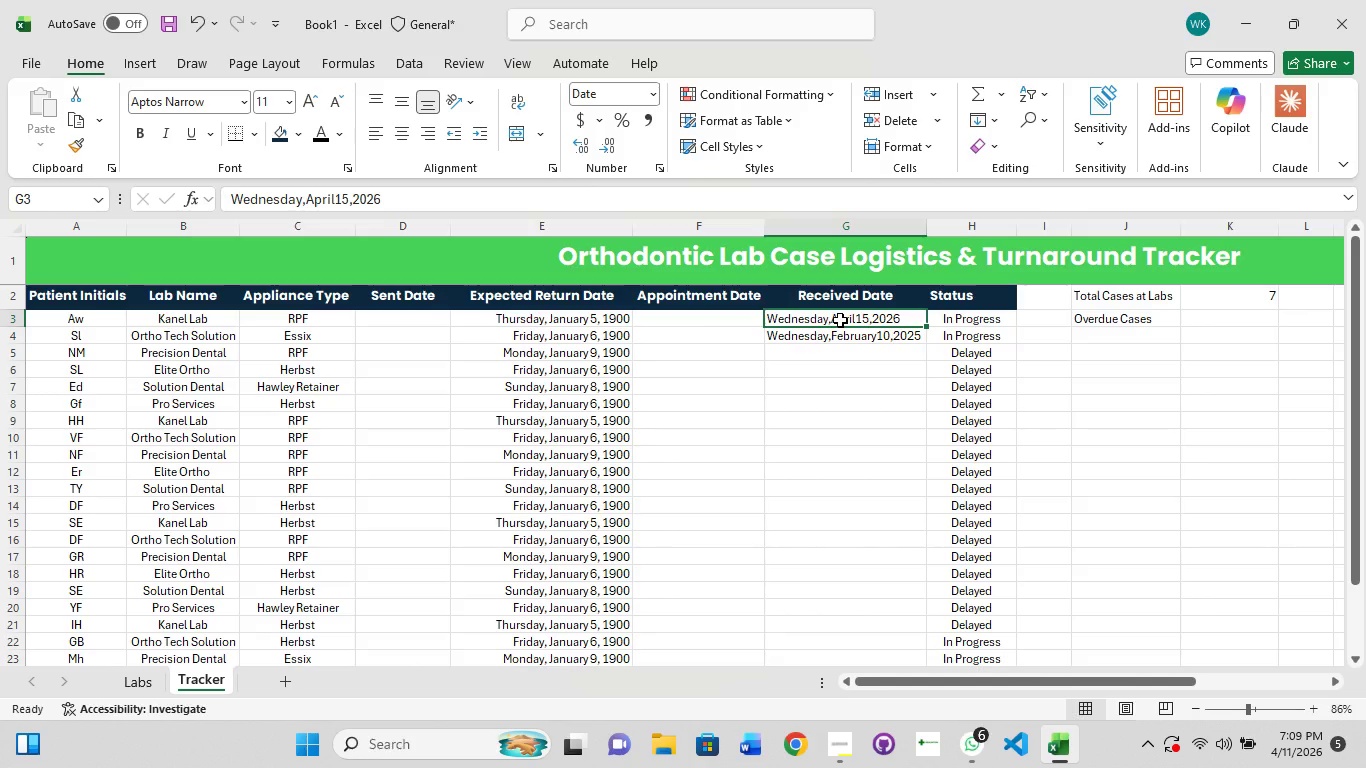 
double_click([840, 320])
 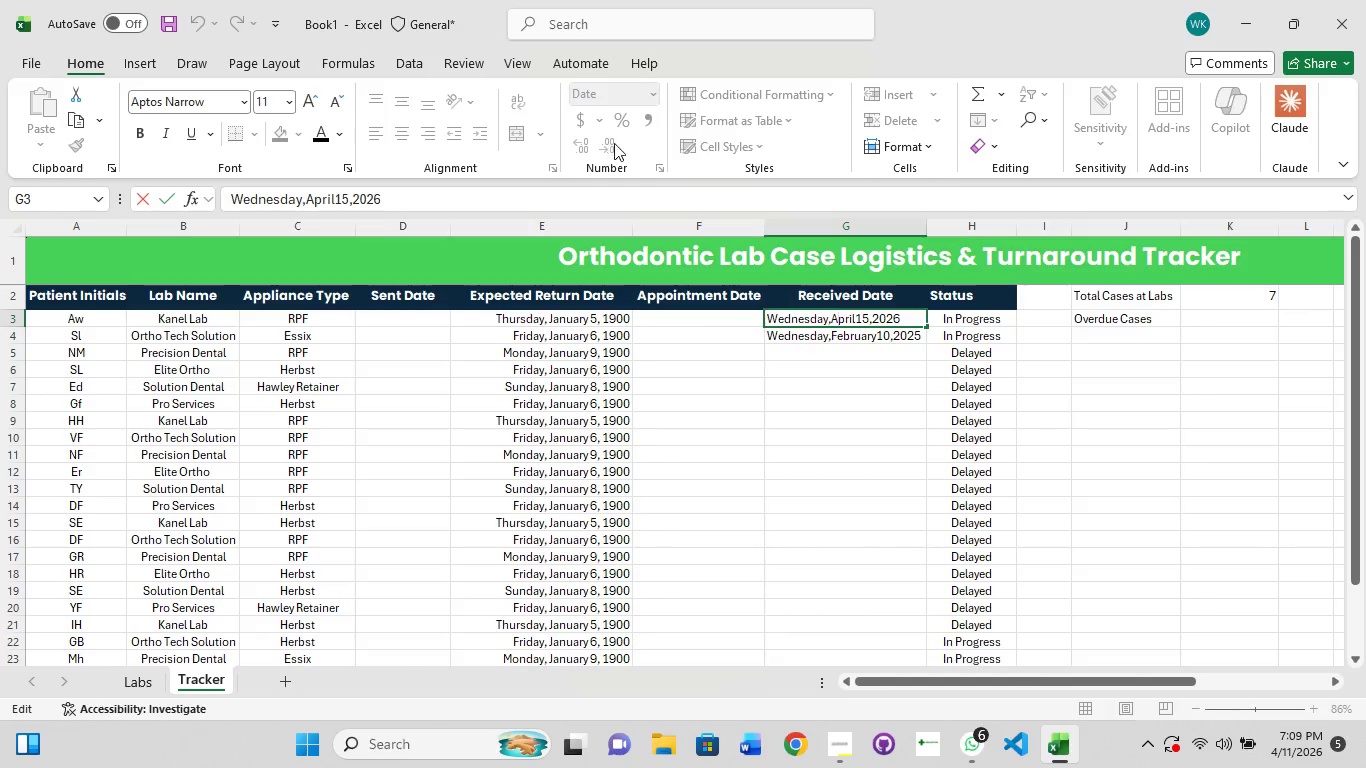 
left_click([828, 448])
 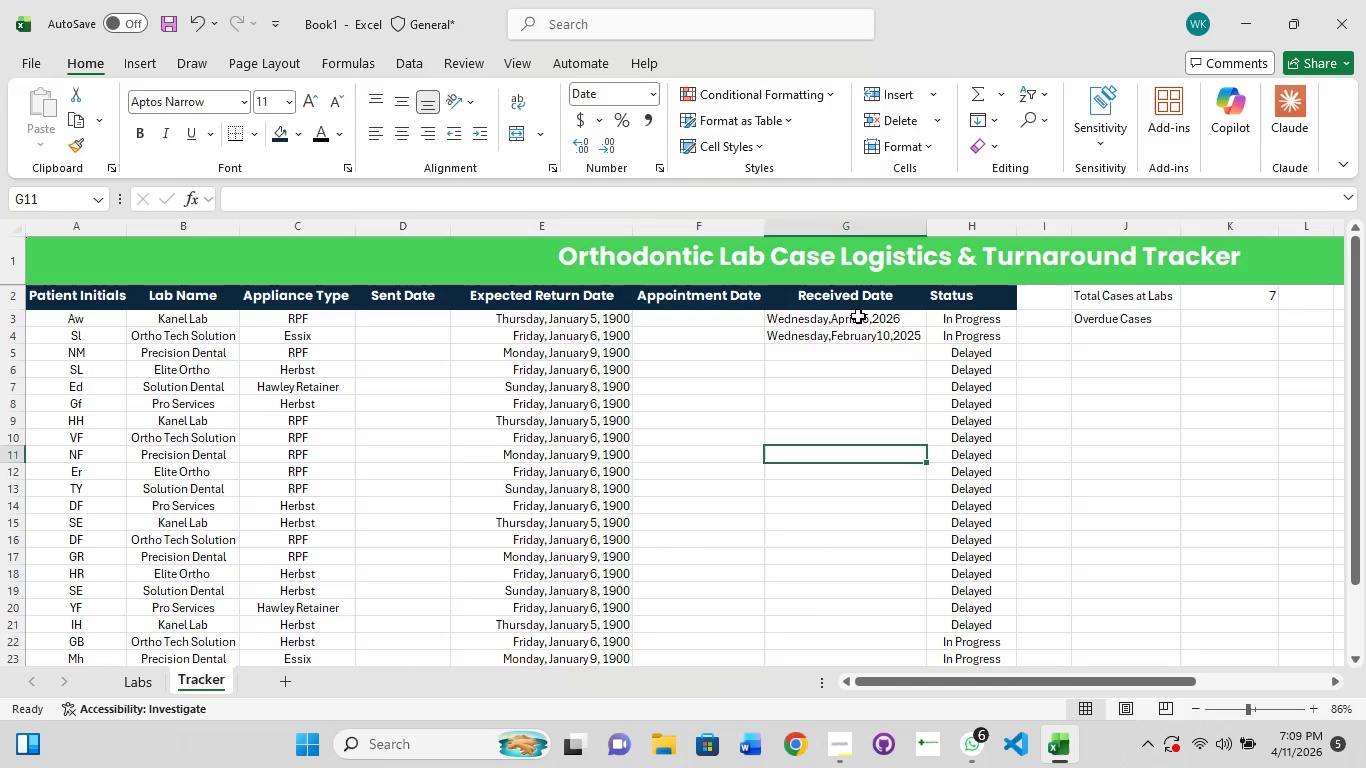 
left_click([860, 313])
 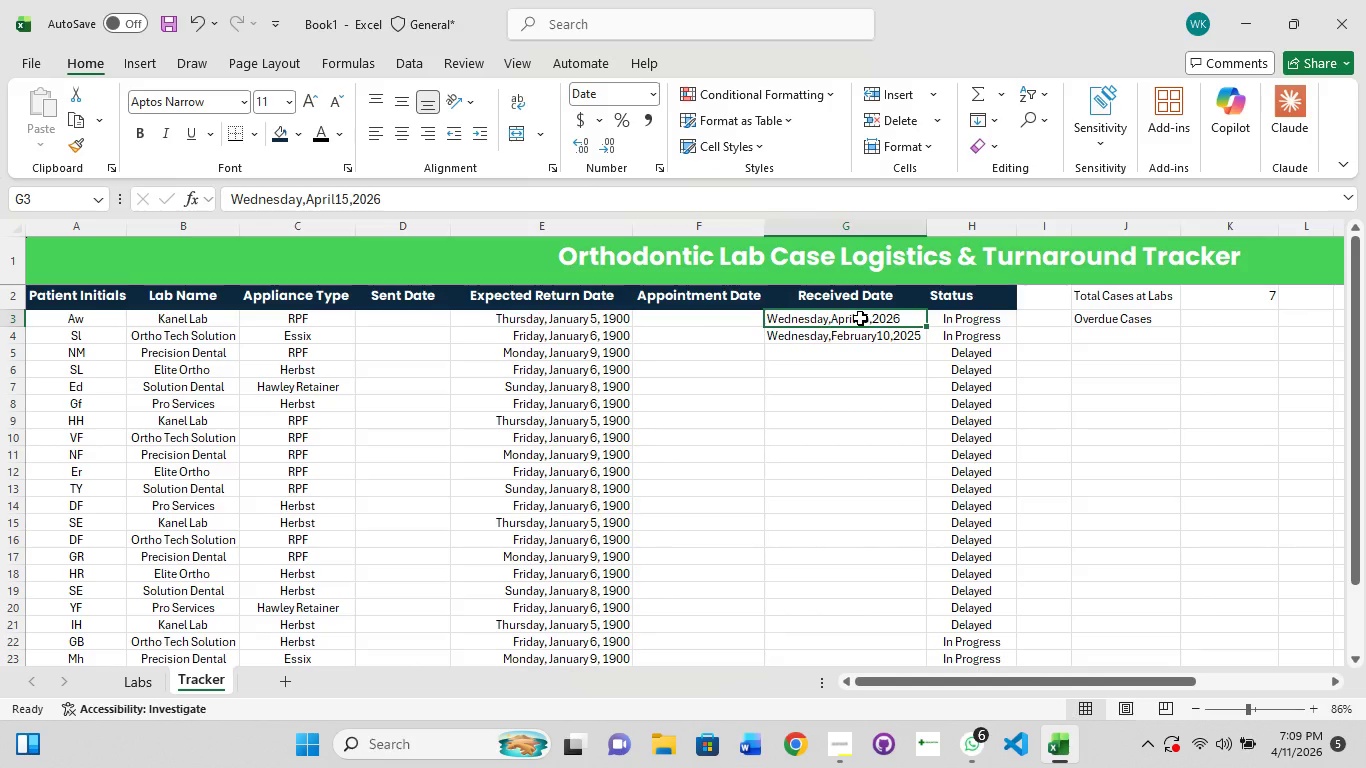 
hold_key(key=ShiftLeft, duration=1.5)
left_click_drag(start_coordinate=[860, 318], to_coordinate=[851, 664])
 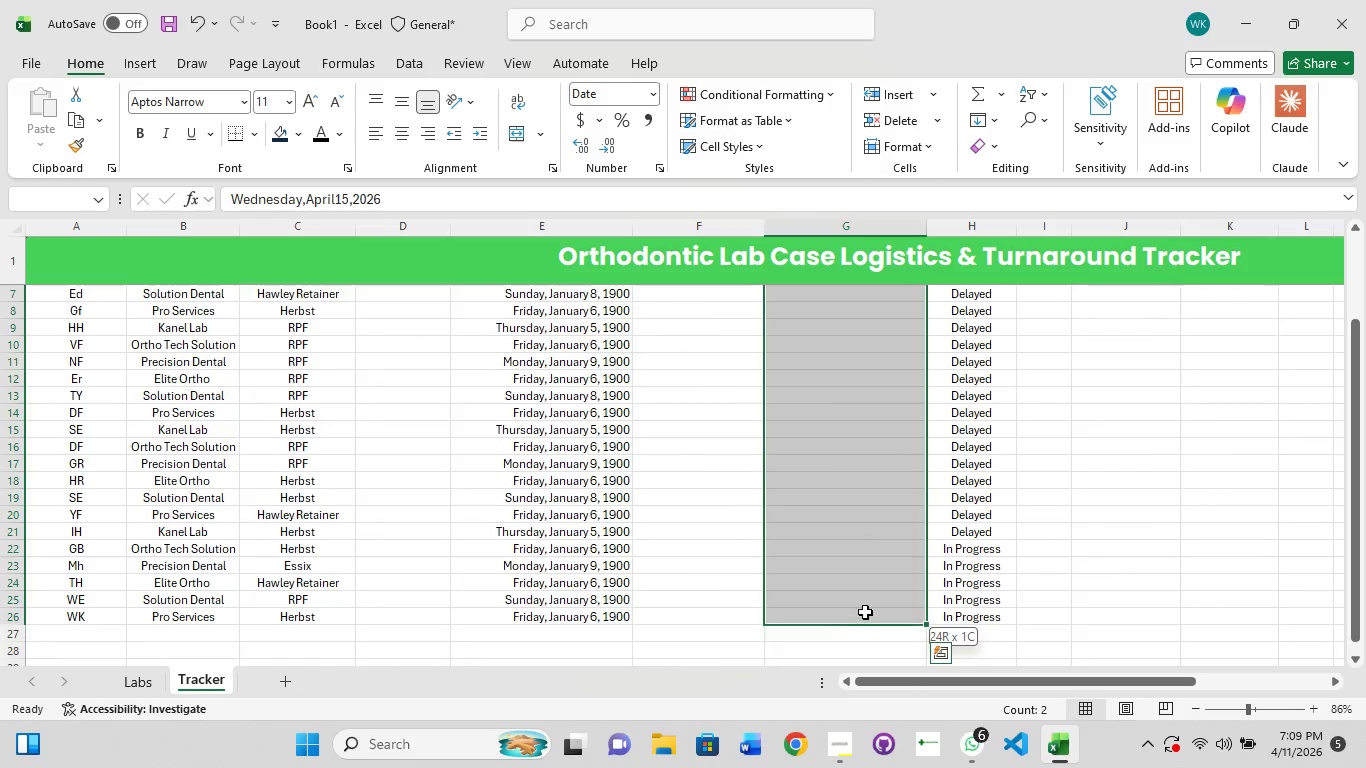 
hold_key(key=ShiftLeft, duration=1.5)
 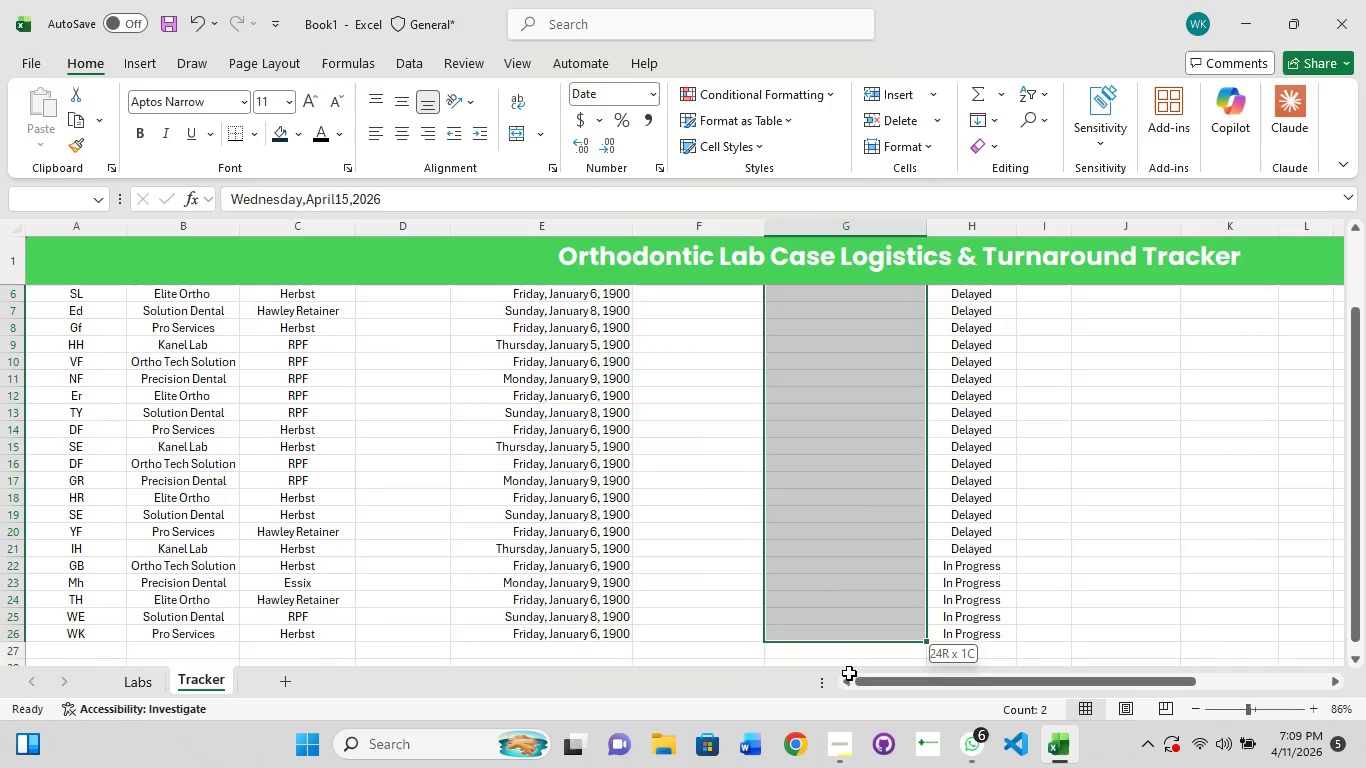 
hold_key(key=ShiftLeft, duration=1.52)
left_click([851, 664])
 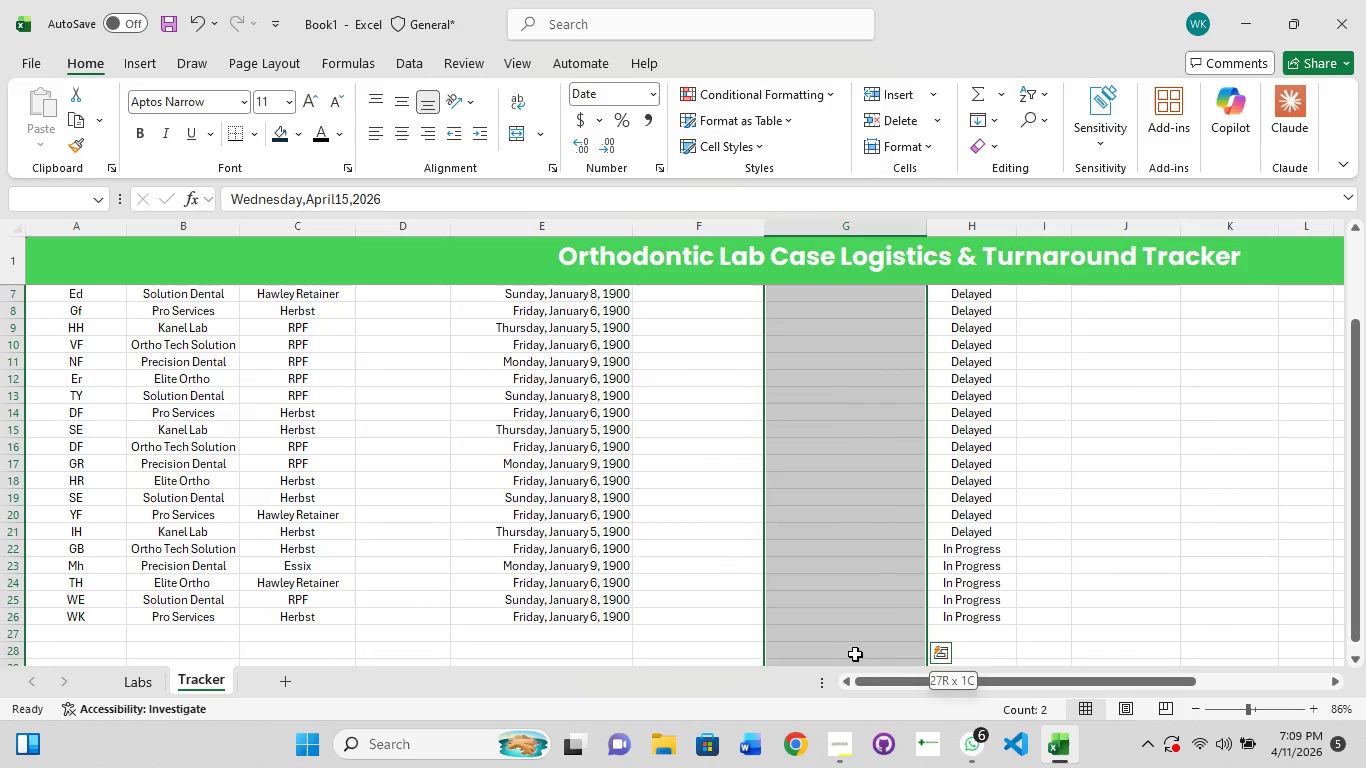 
left_click_drag(start_coordinate=[851, 664], to_coordinate=[866, 611])
 